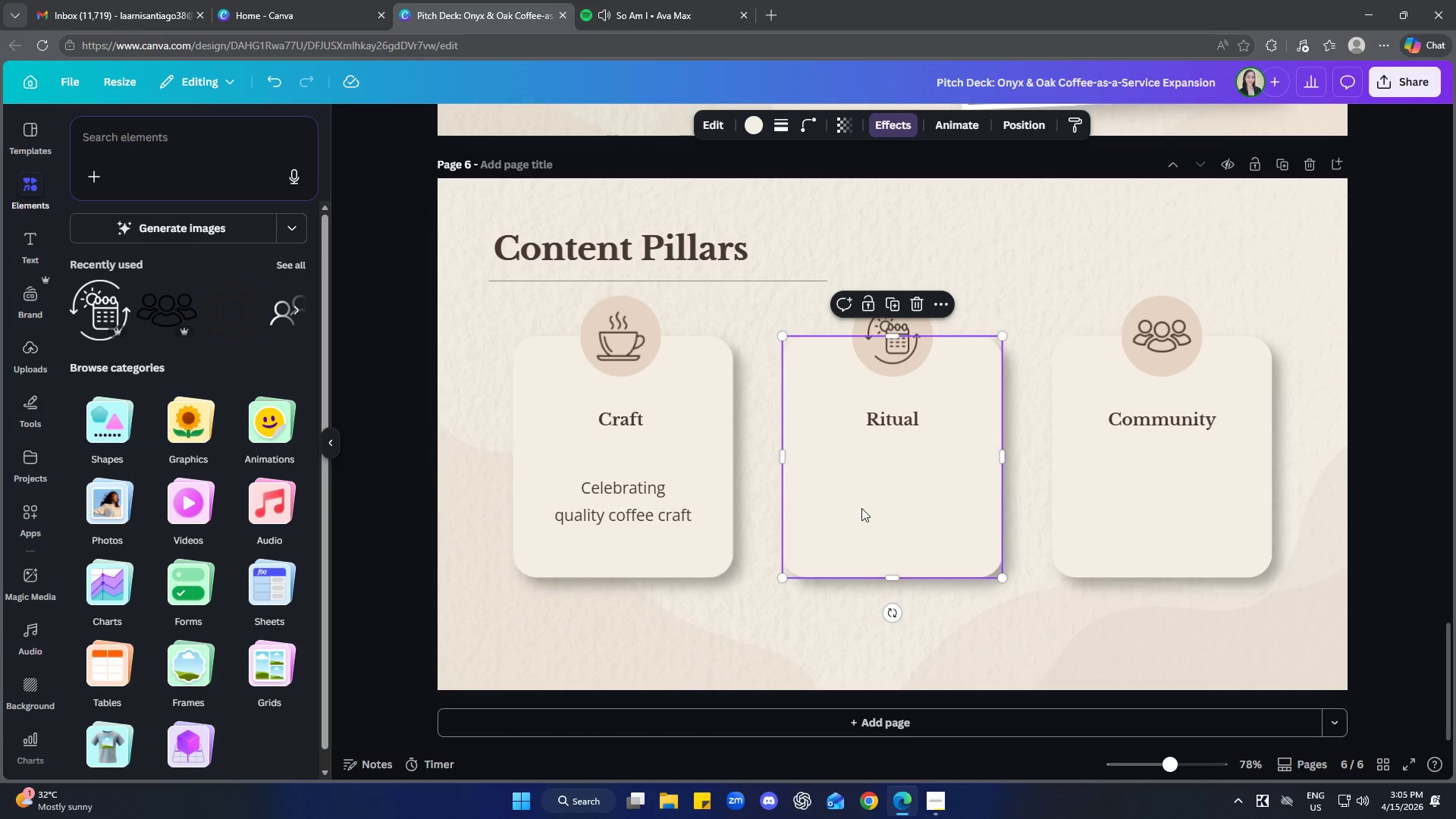 
key(Control+ControlLeft)
 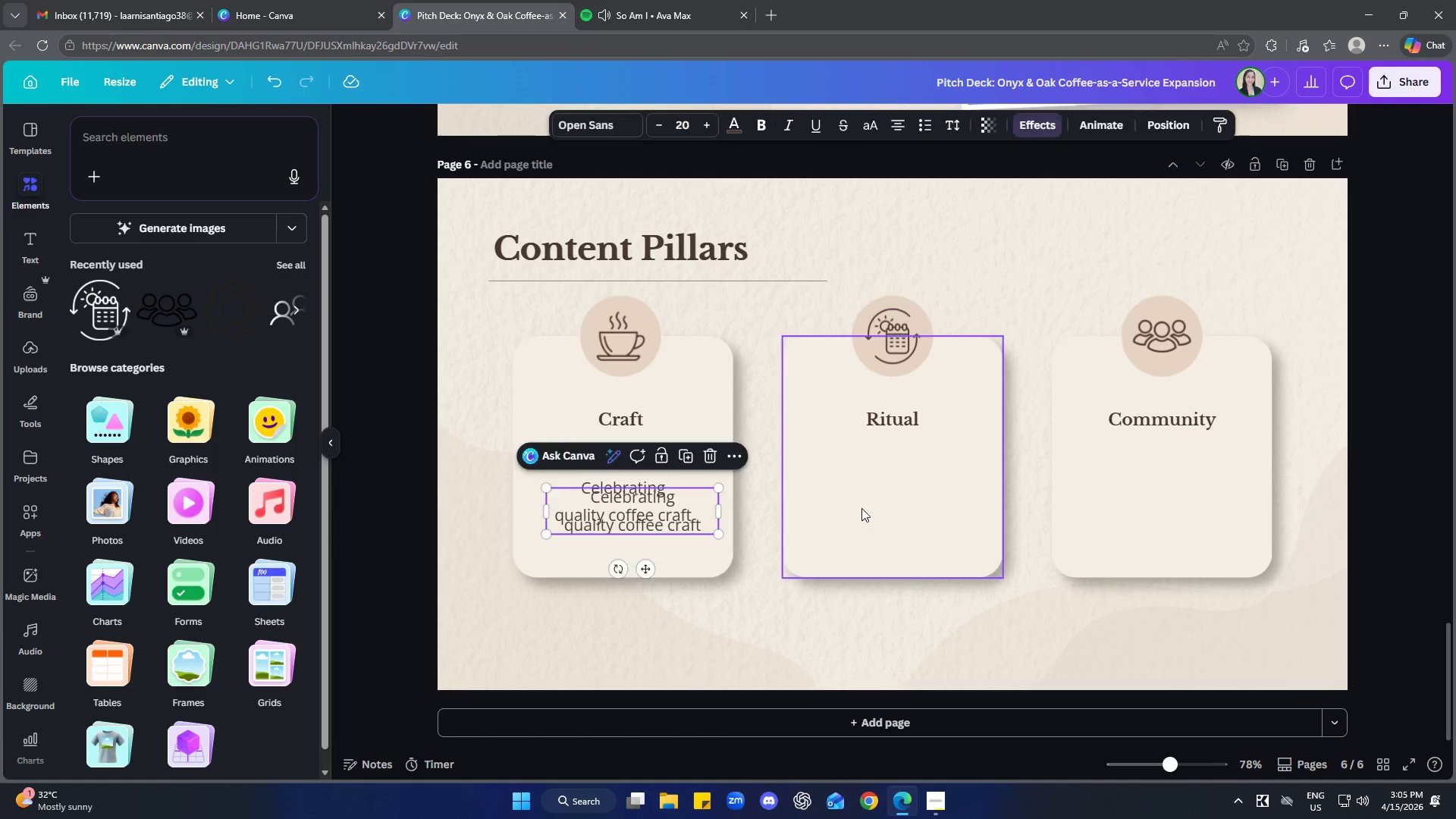 
key(Control+V)
 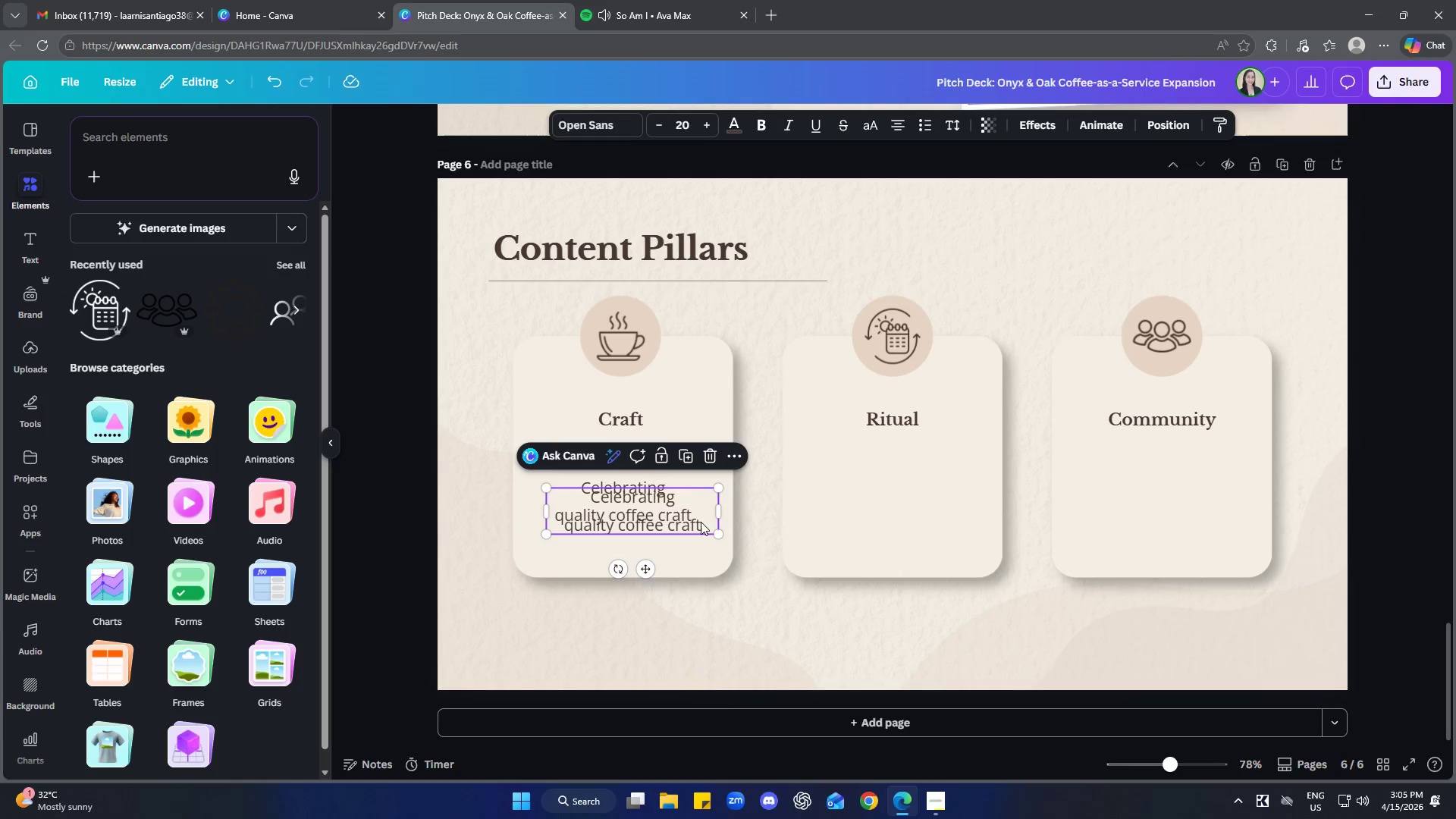 
left_click_drag(start_coordinate=[701, 521], to_coordinate=[957, 513])
 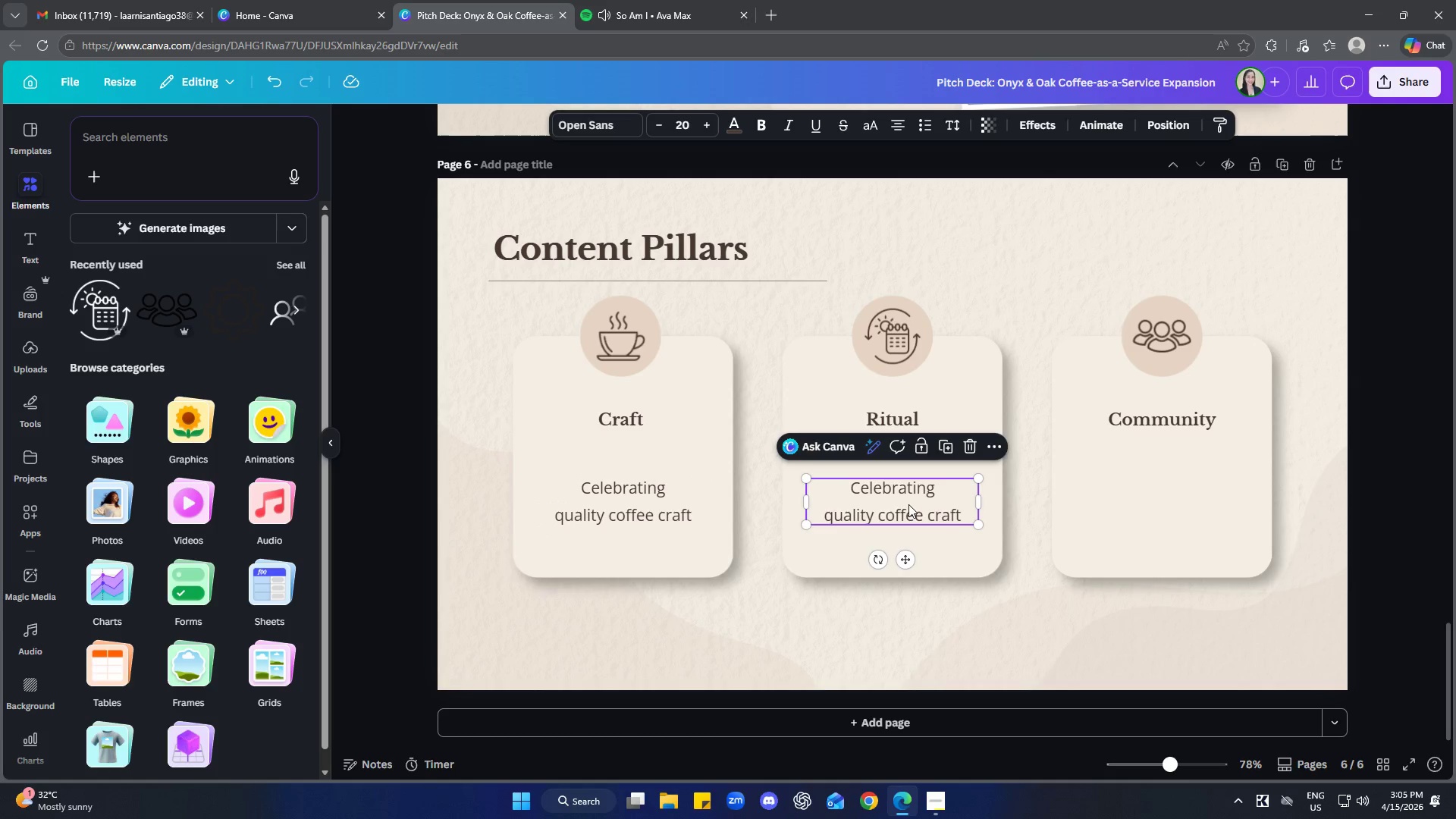 
left_click([908, 504])
 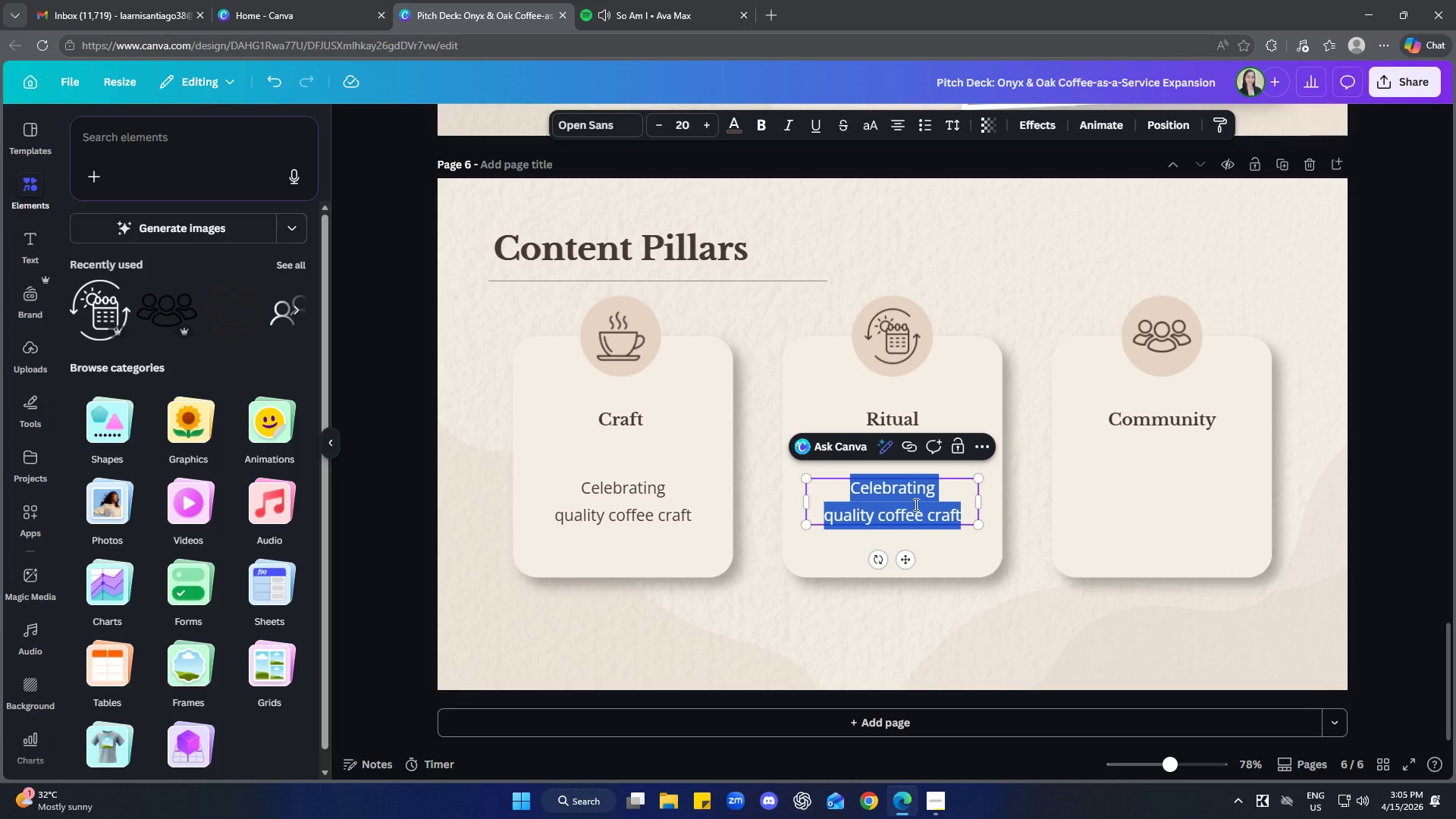 
type(hos)
key(Backspace)
key(Backspace)
key(Backspace)
type(Hosting daily)
 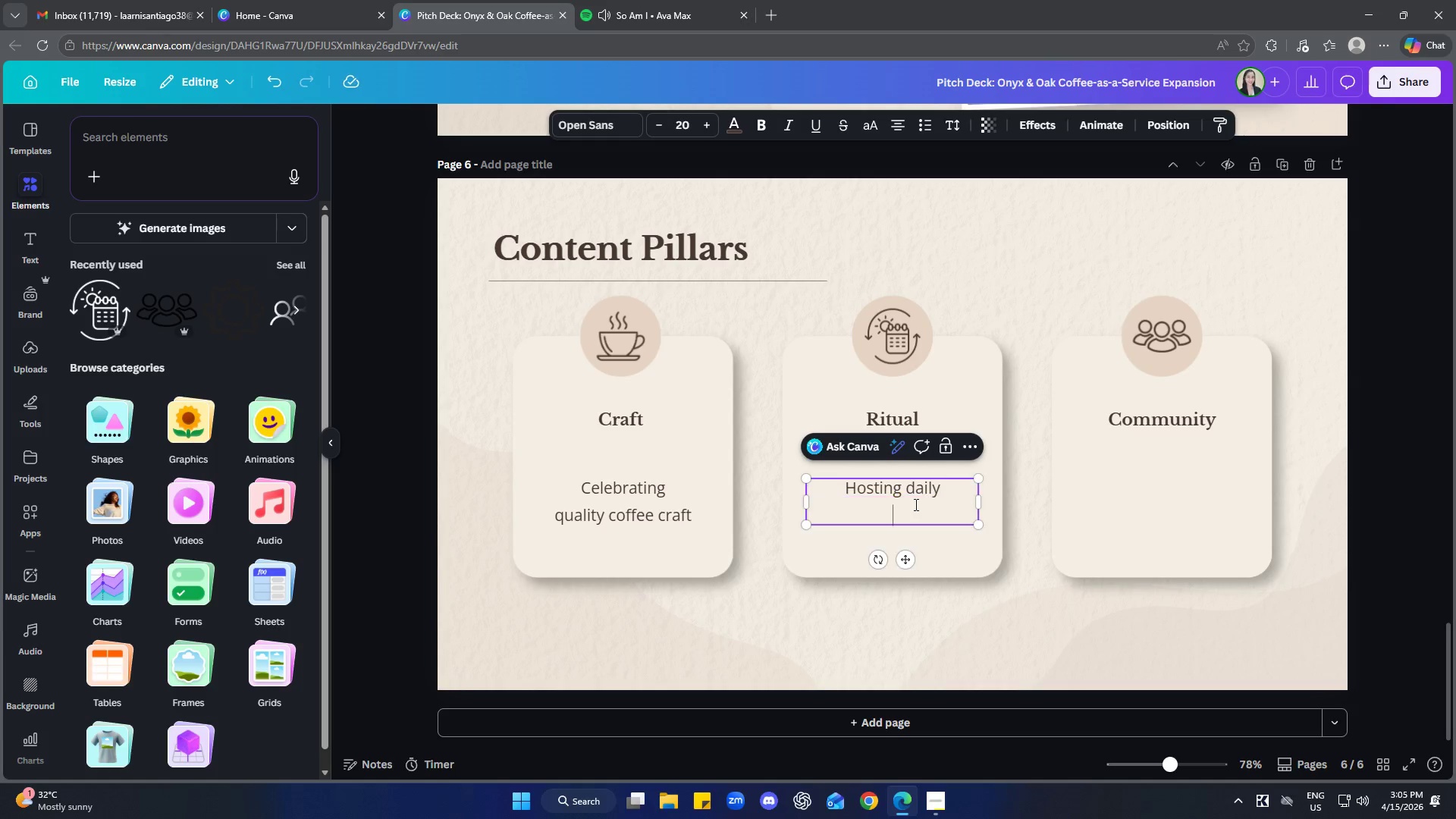 
 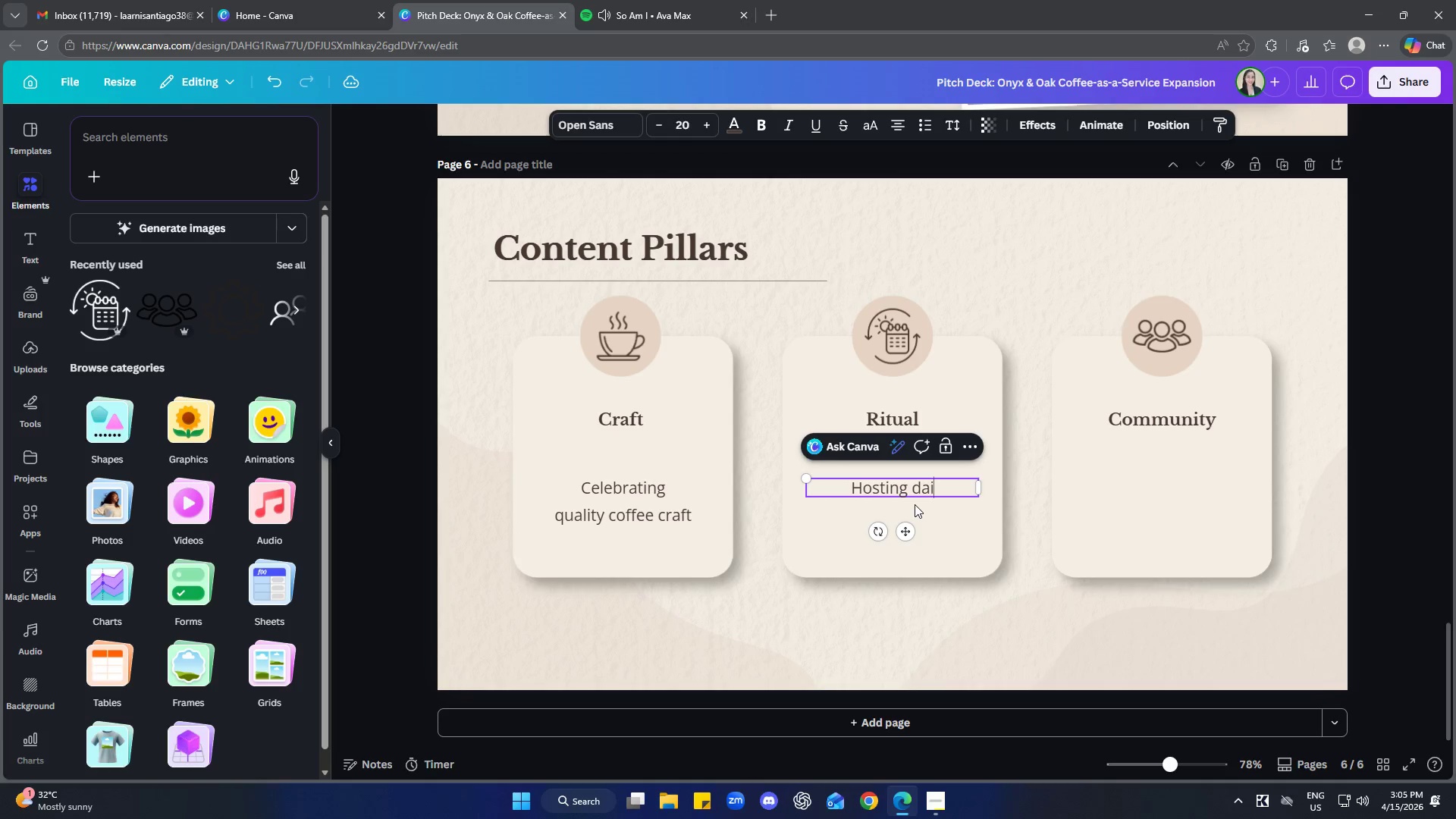 
key(Enter)
 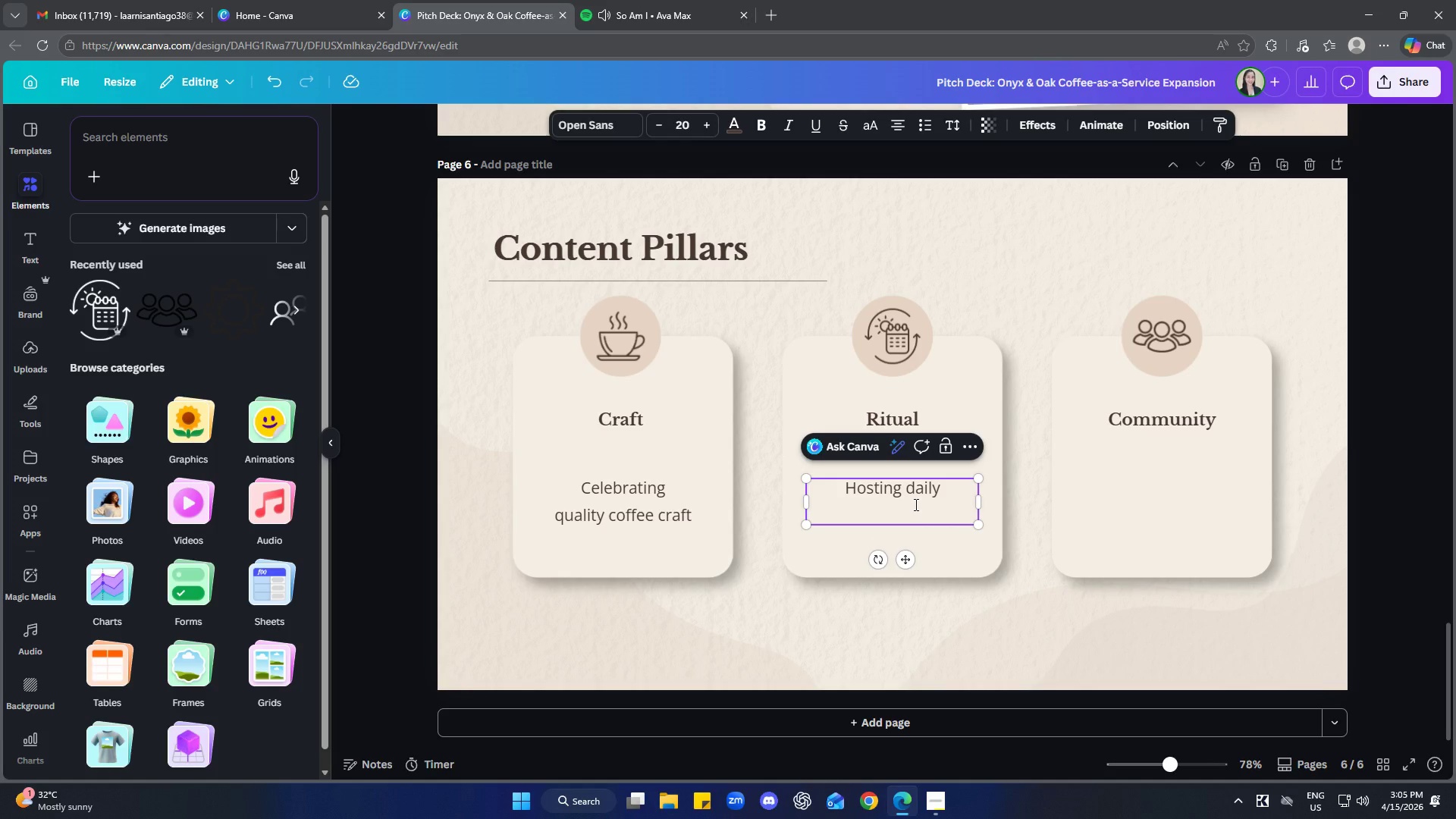 
type(office es[r)
key(Backspace)
key(Backspace)
type(presso rituals)
 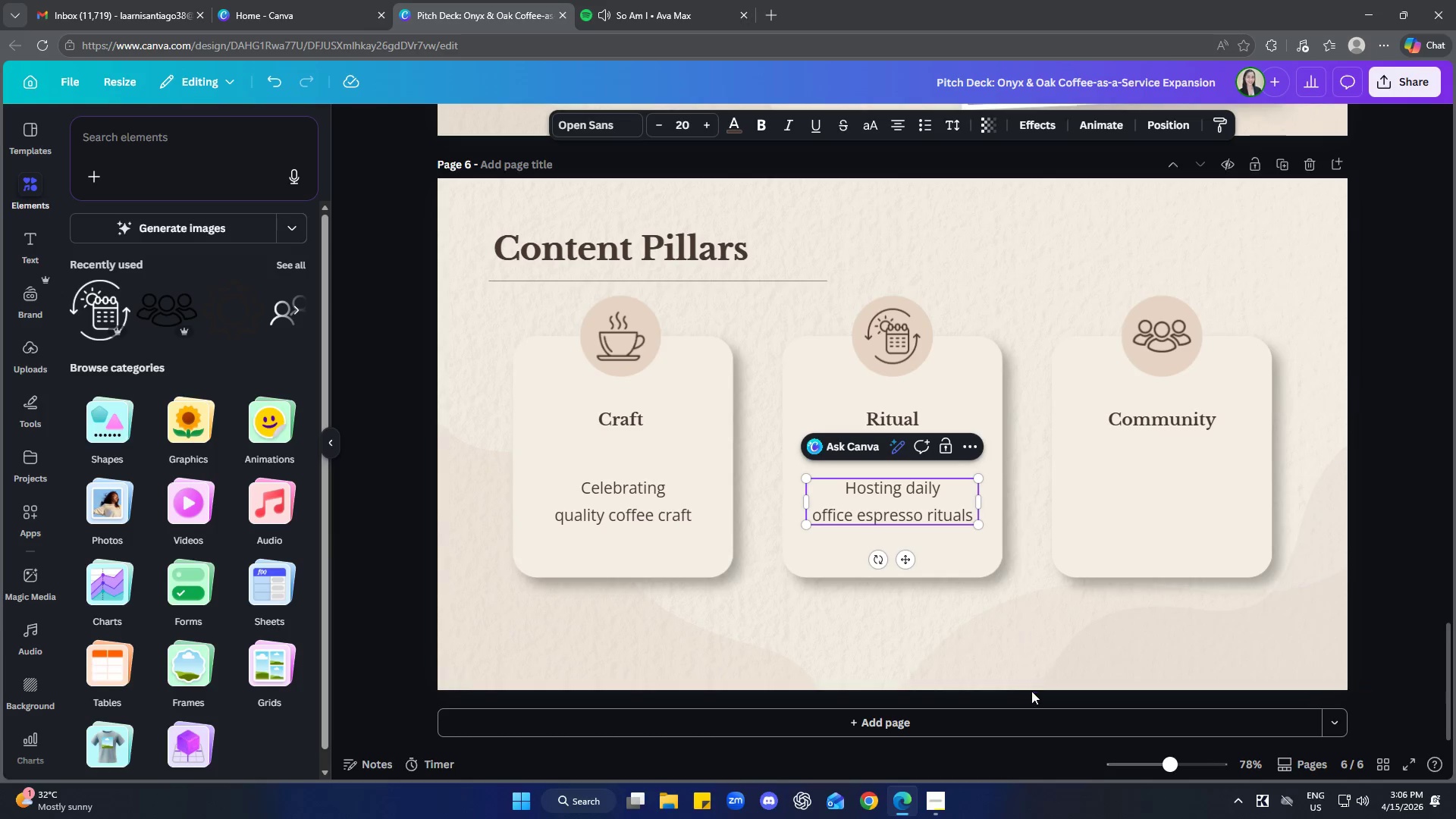 
left_click([990, 589])
 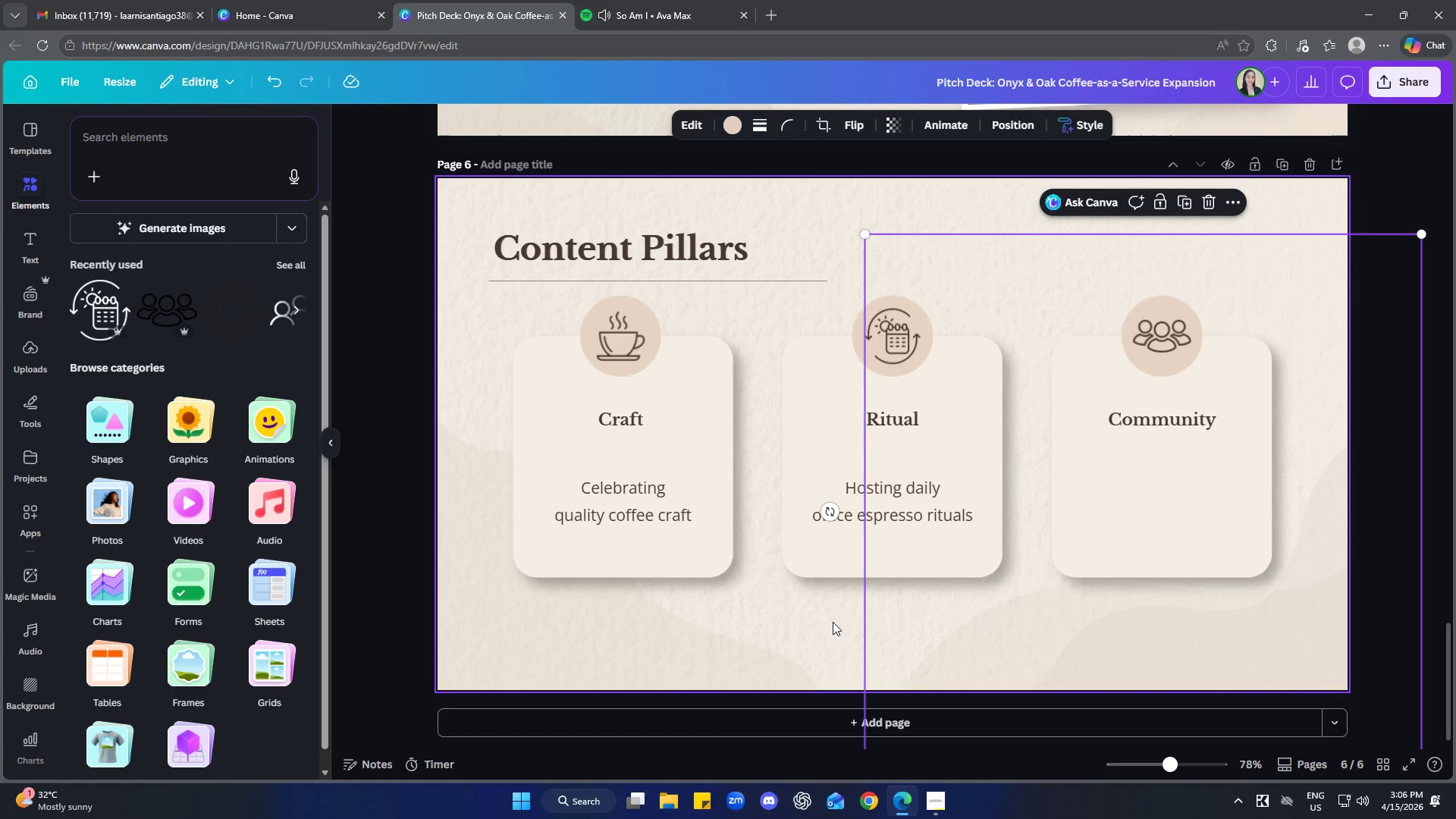 
left_click([831, 607])
 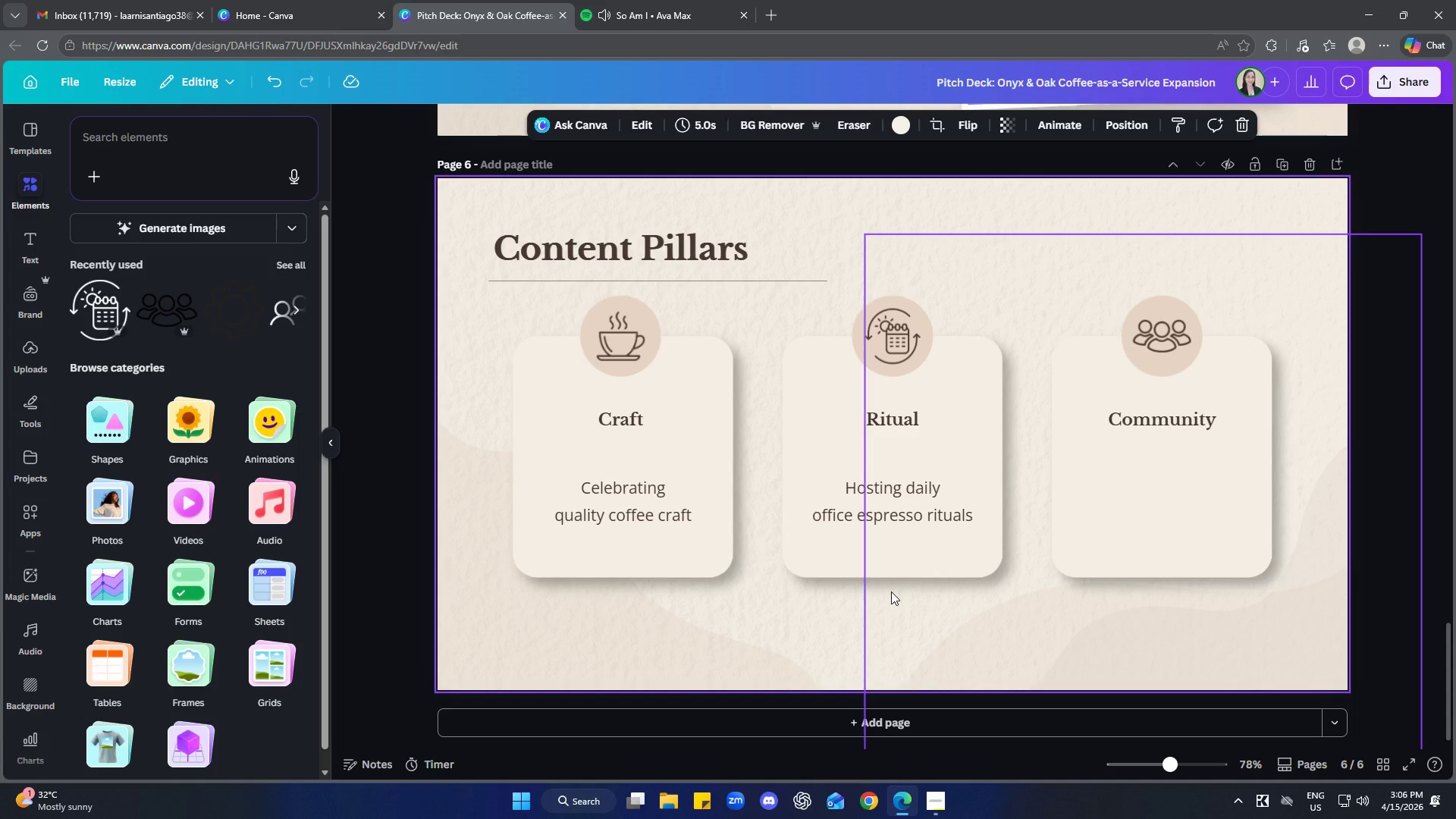 
wait(8.64)
 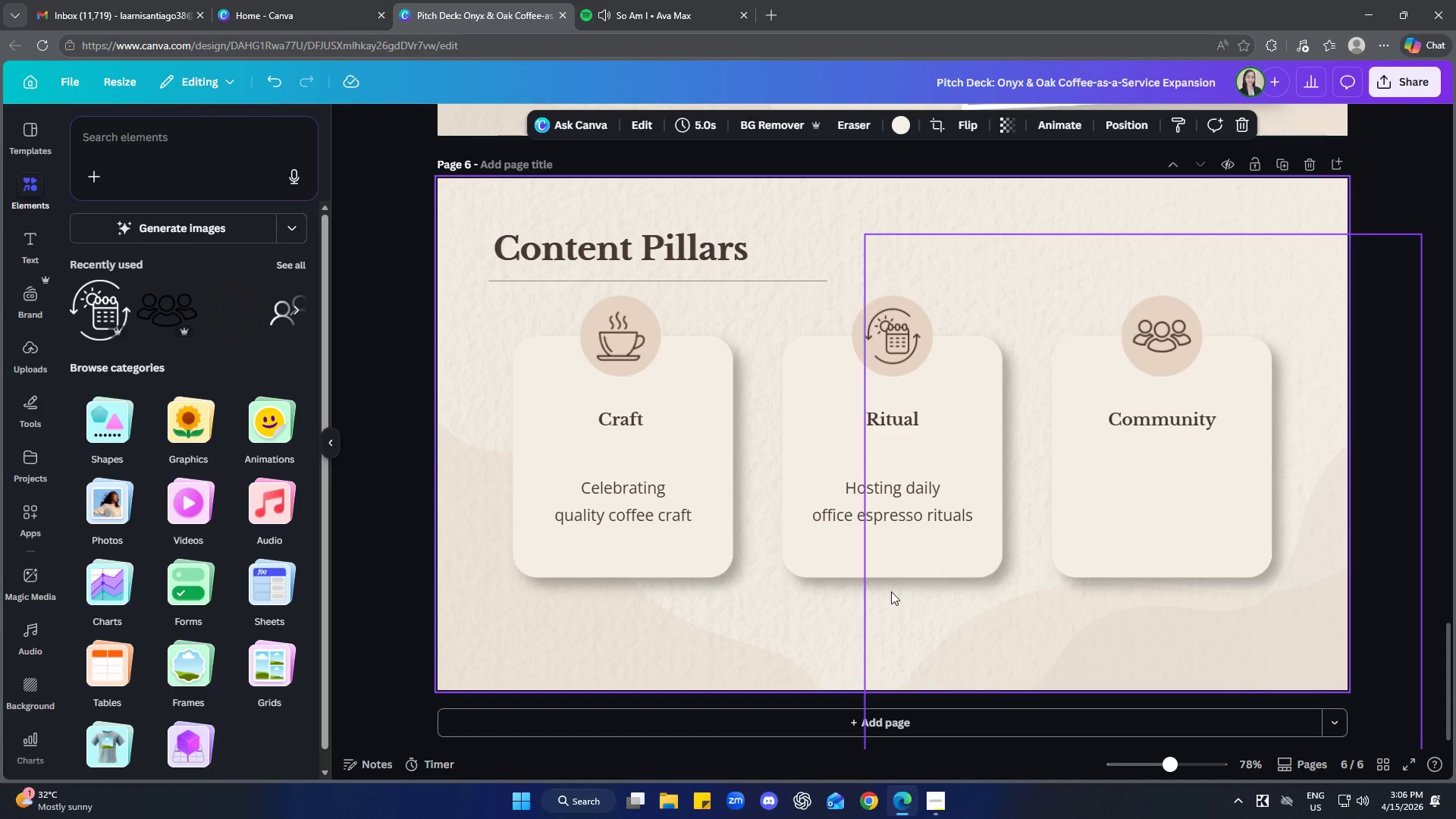 
left_click([910, 522])
 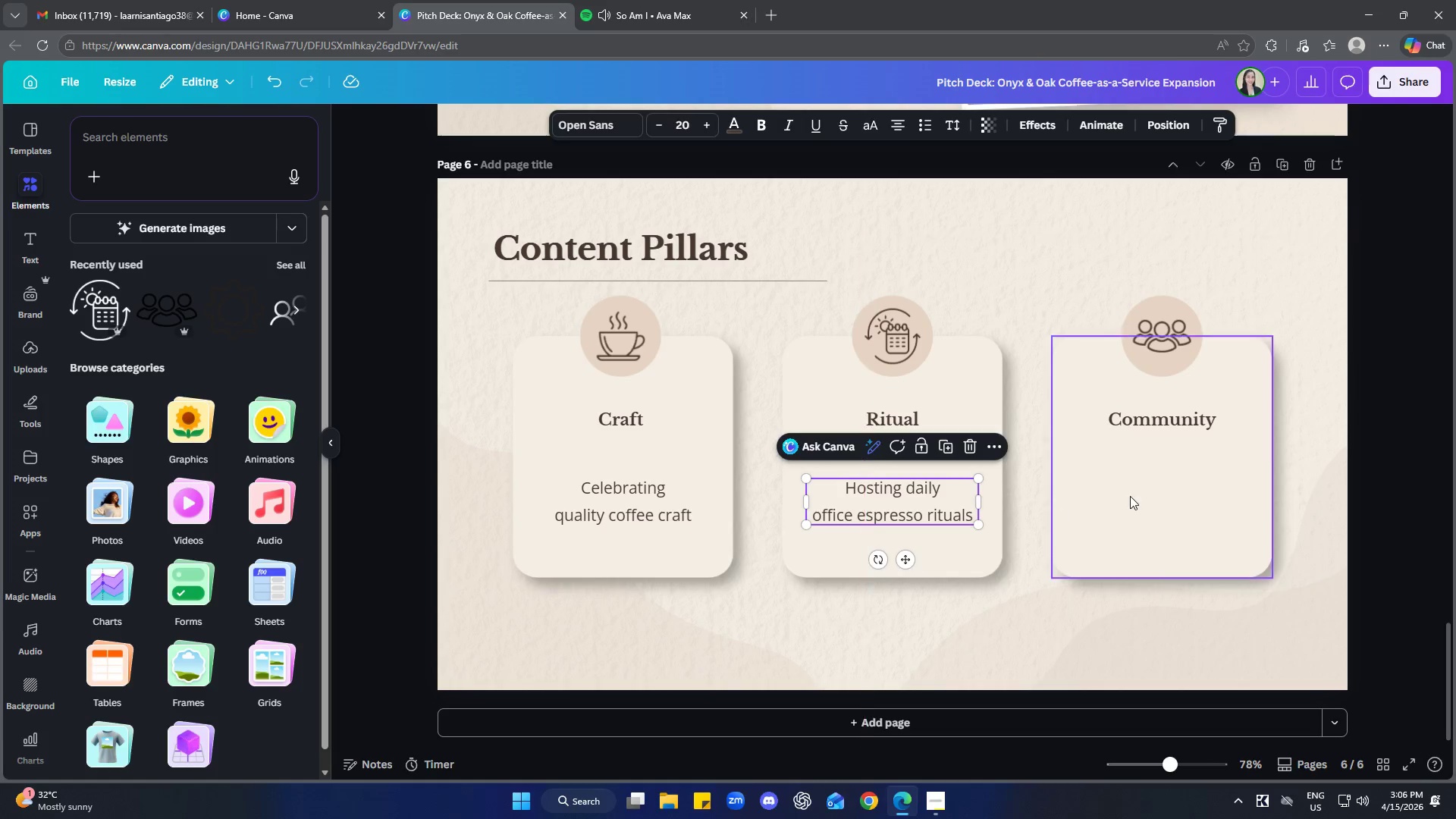 
double_click([1130, 496])
 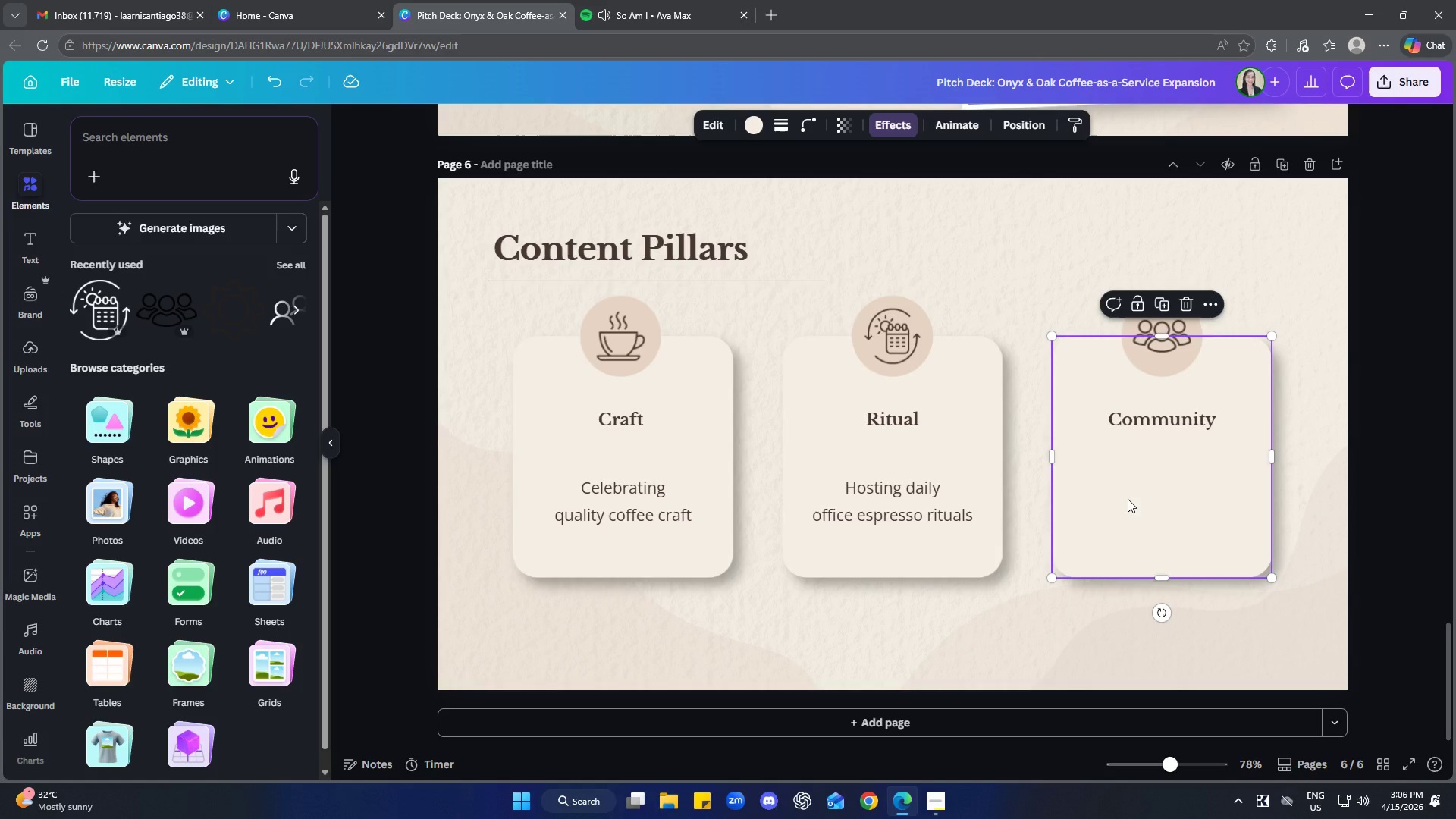 
key(Control+V)
 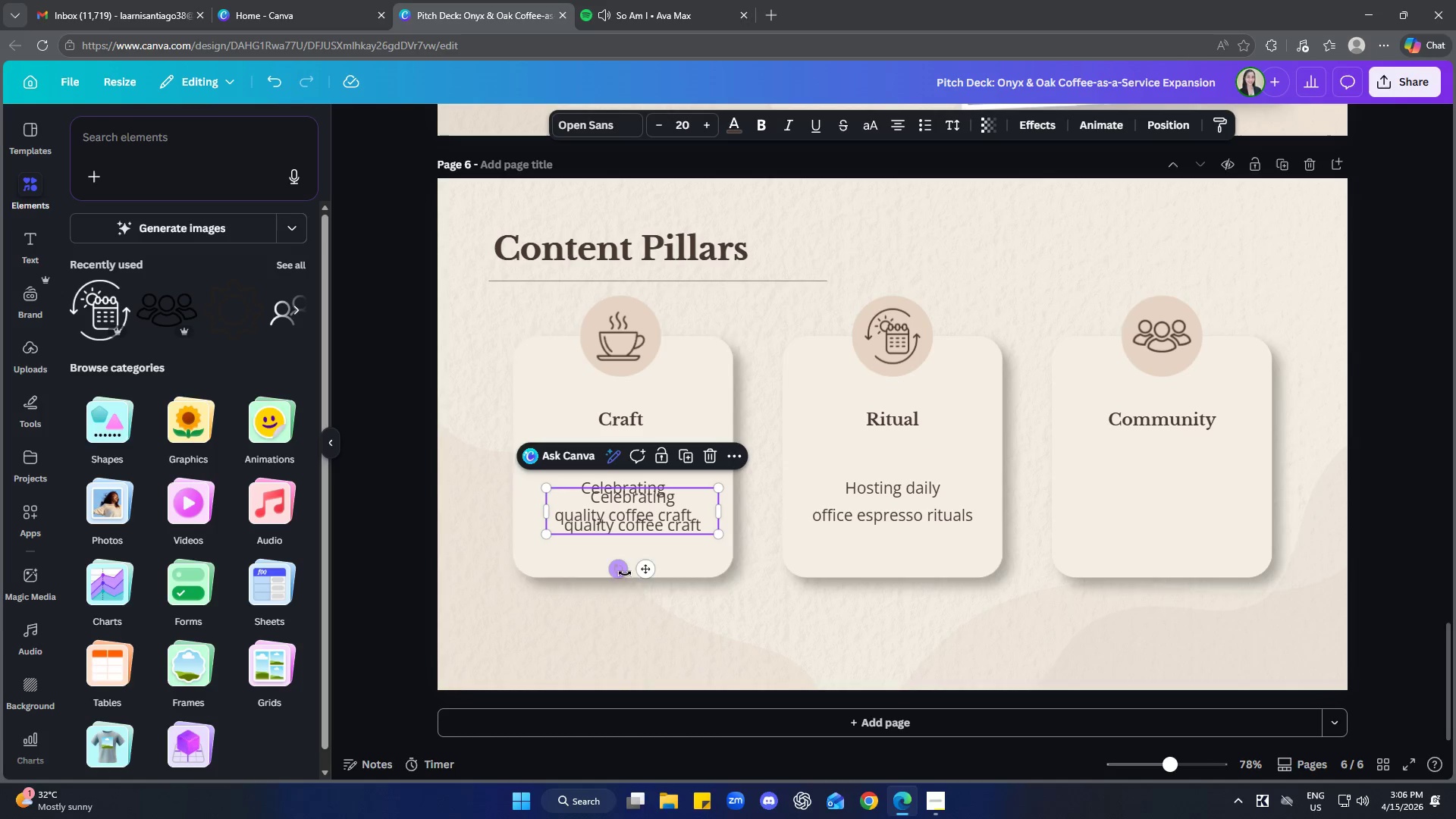 
left_click_drag(start_coordinate=[643, 568], to_coordinate=[1174, 559])
 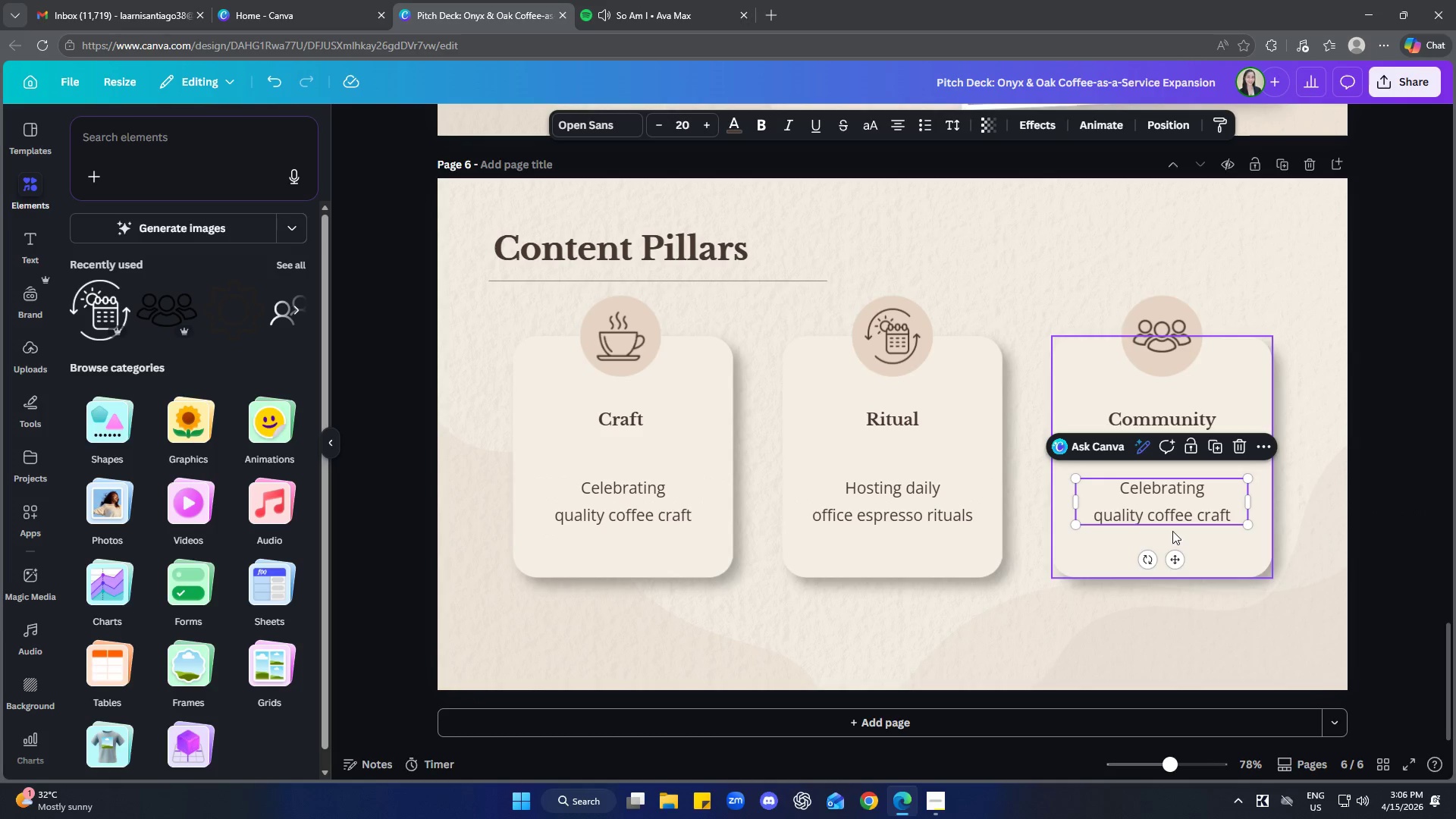 
left_click([1172, 517])
 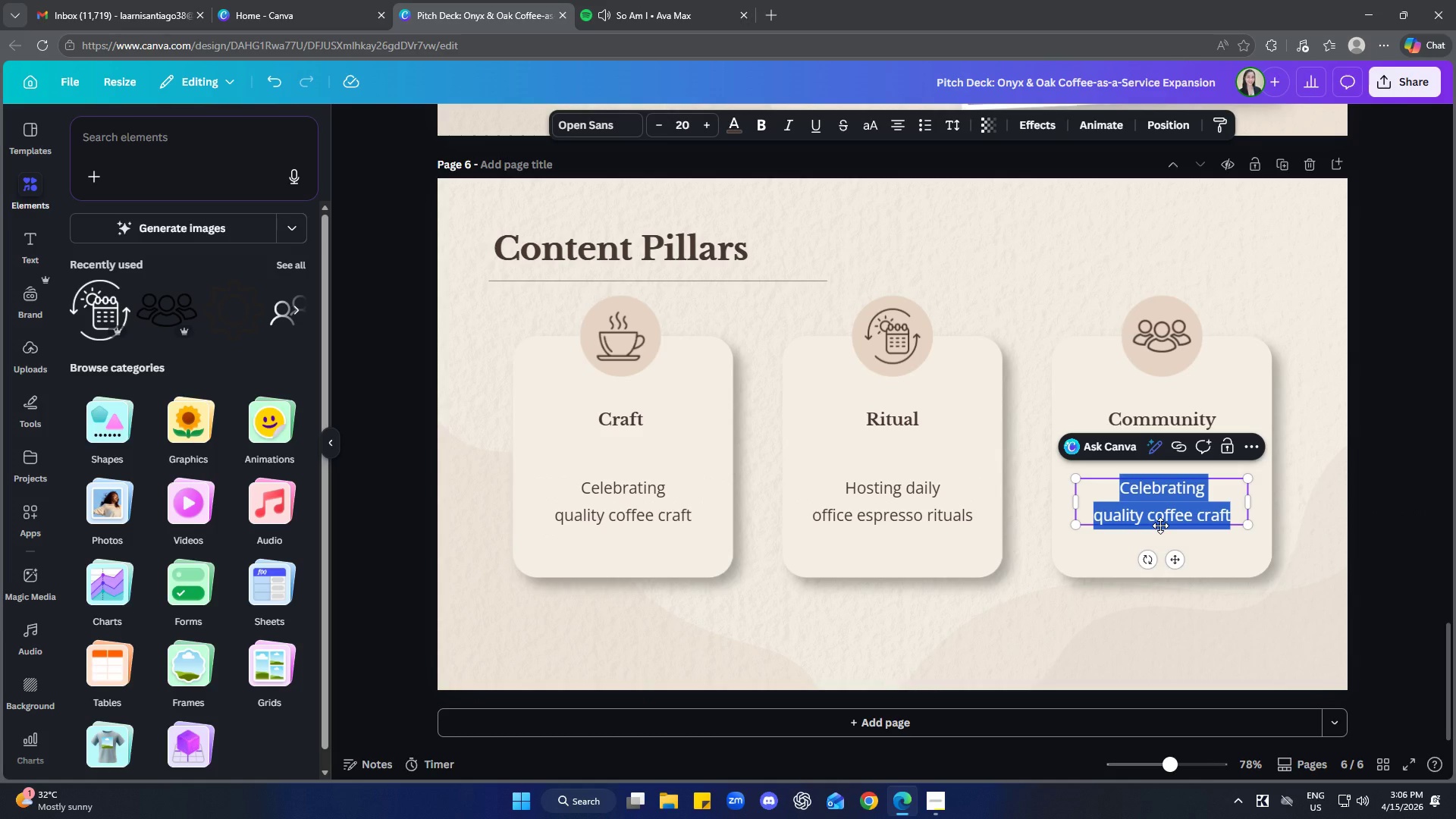 
type(Building employee)
 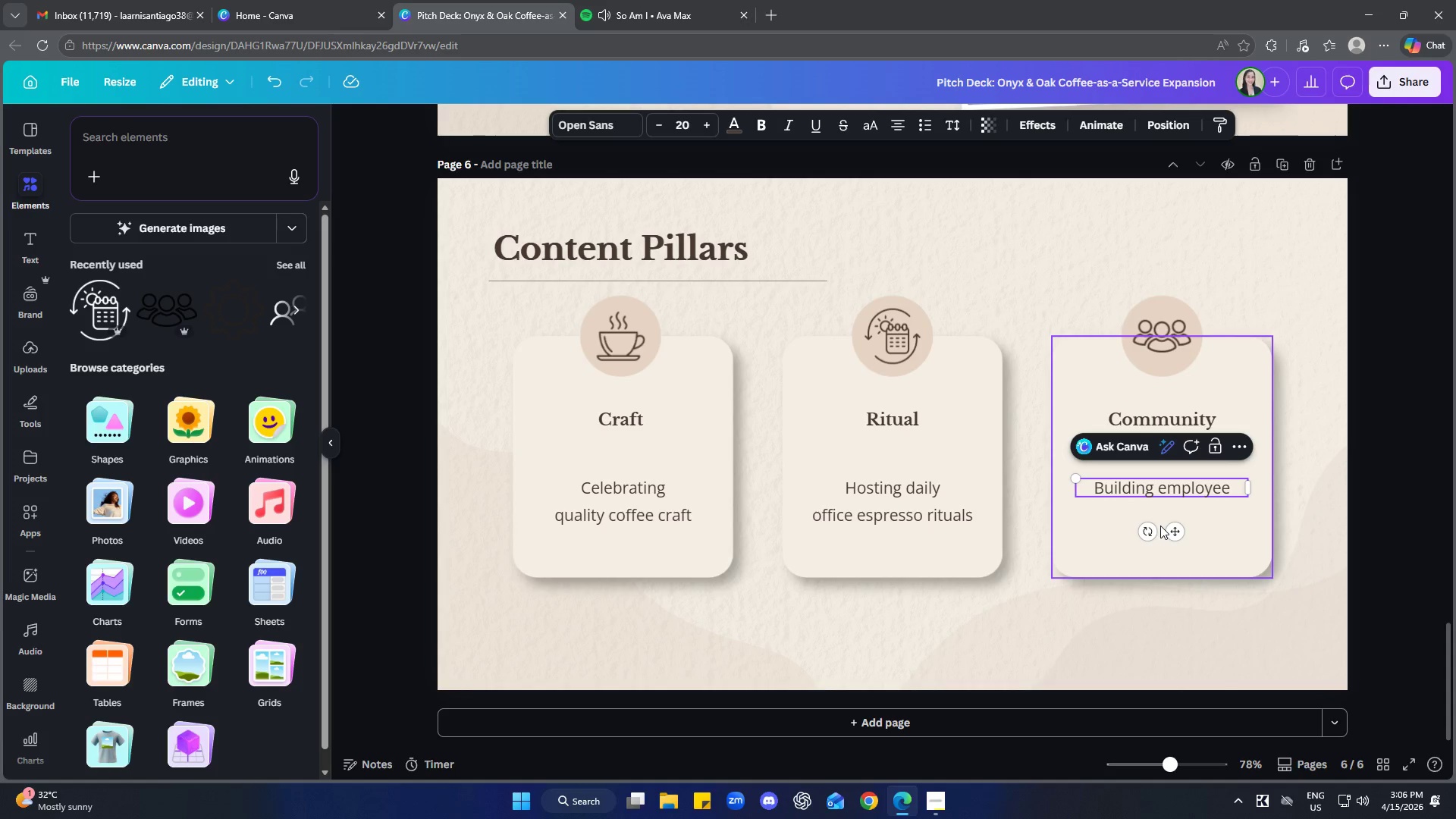 
key(Enter)
 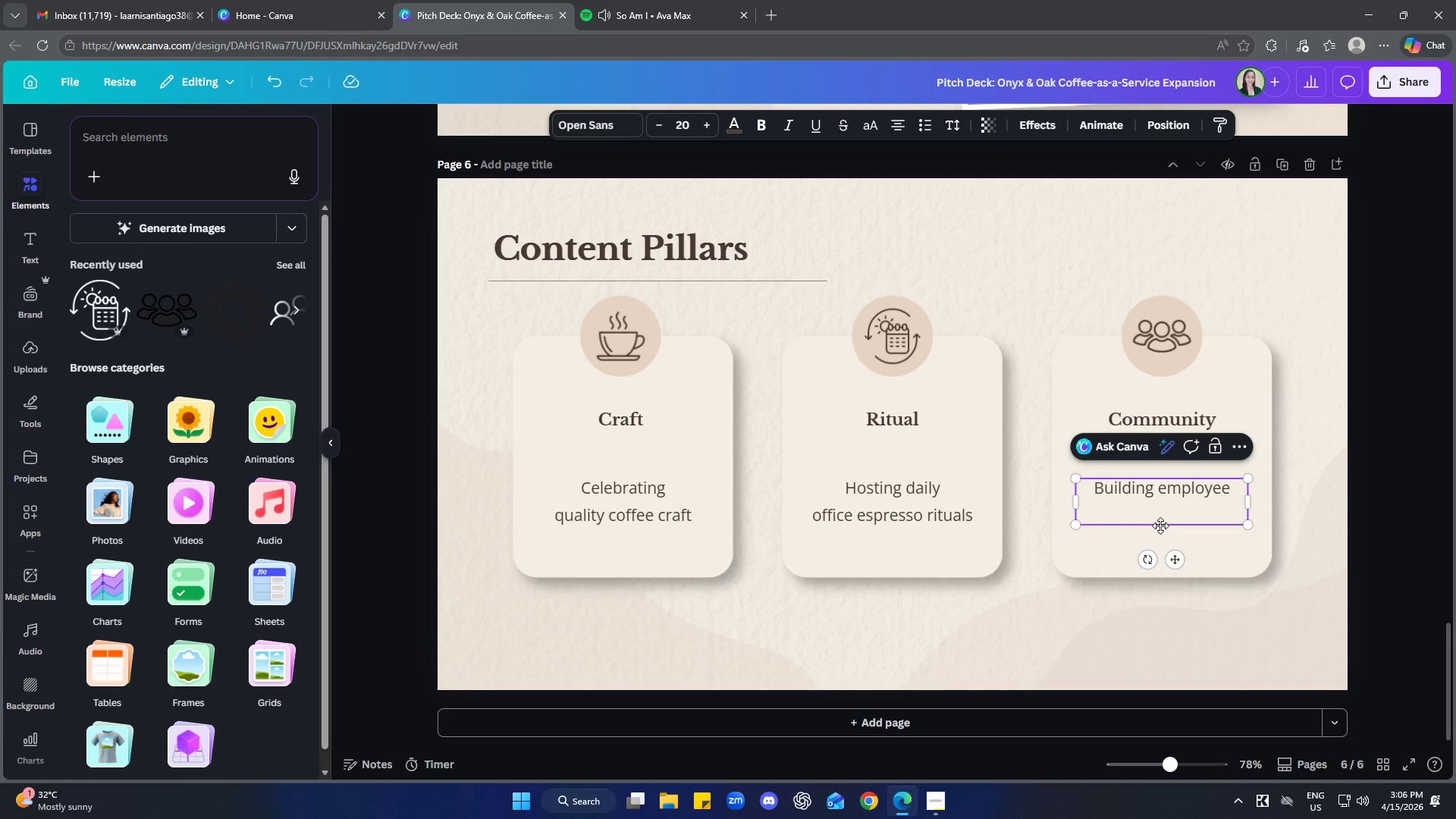 
type(relationshio)
key(Backspace)
type(ps &)
 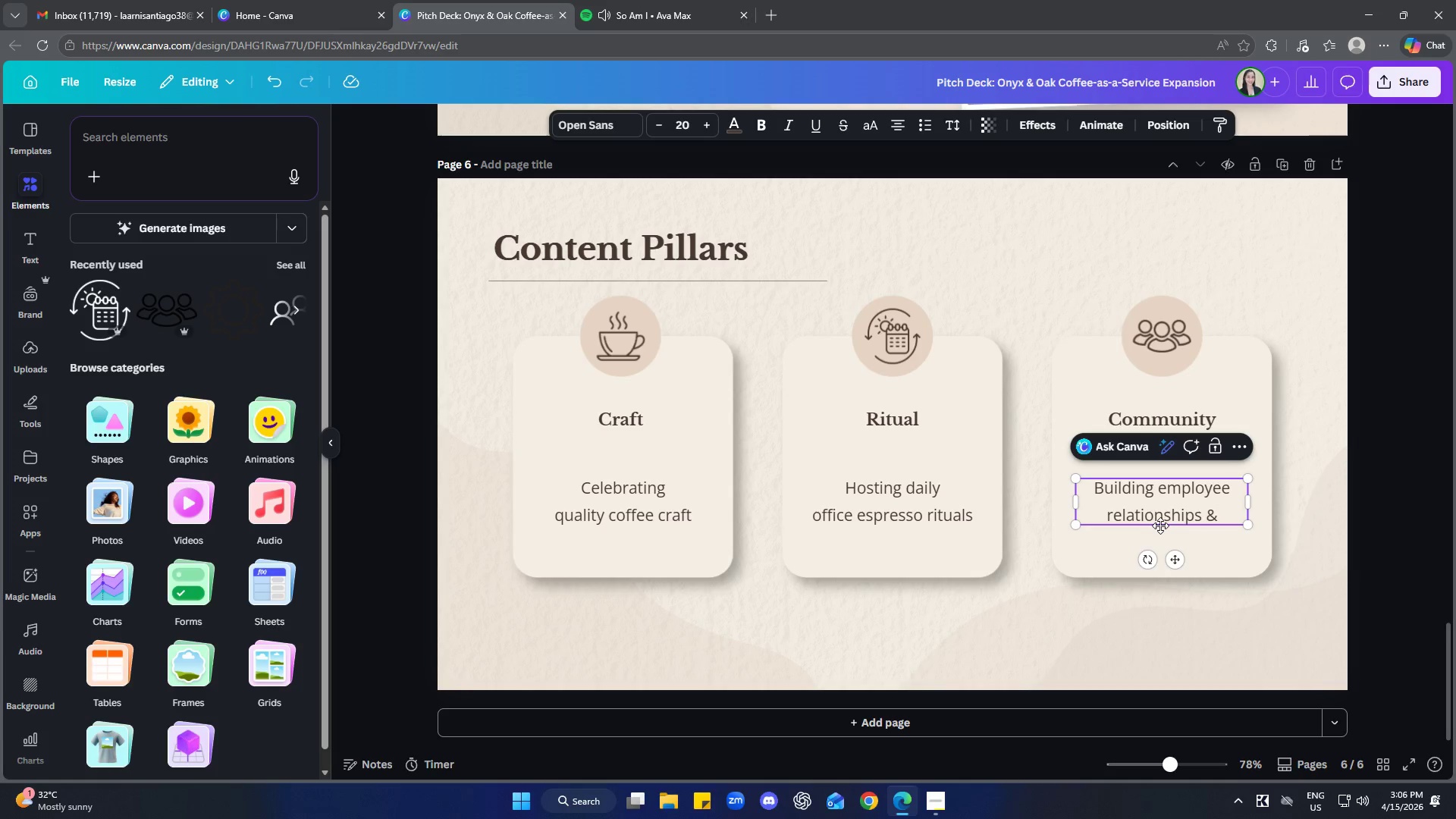 
key(Enter)
 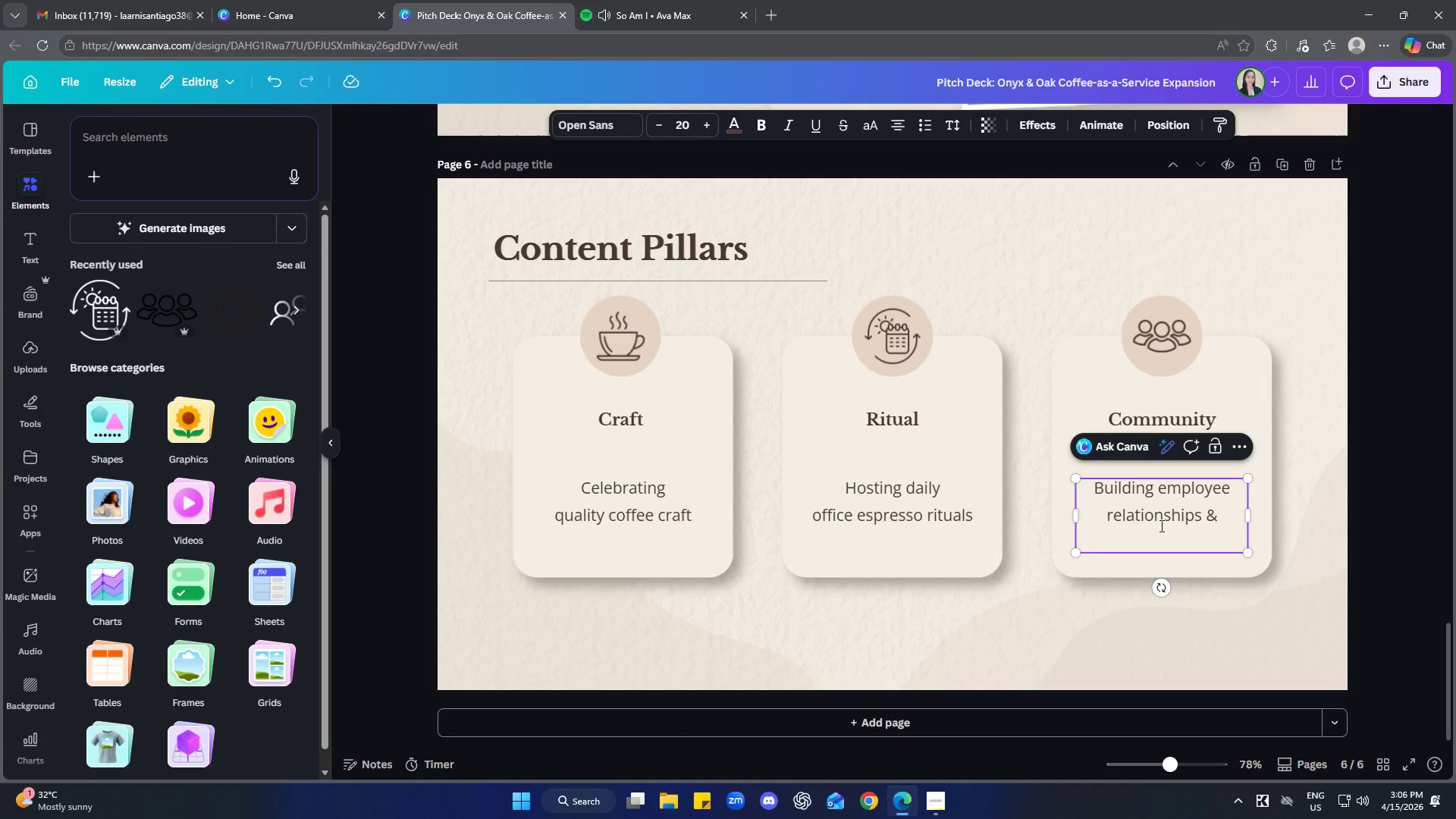 
type(C)
key(Backspace)
type(c;lo)
key(Backspace)
key(Backspace)
key(Backspace)
type(lient retnet)
key(Backspace)
key(Backspace)
key(Backspace)
type(etni)
key(Backspace)
key(Backspace)
type(ion)
 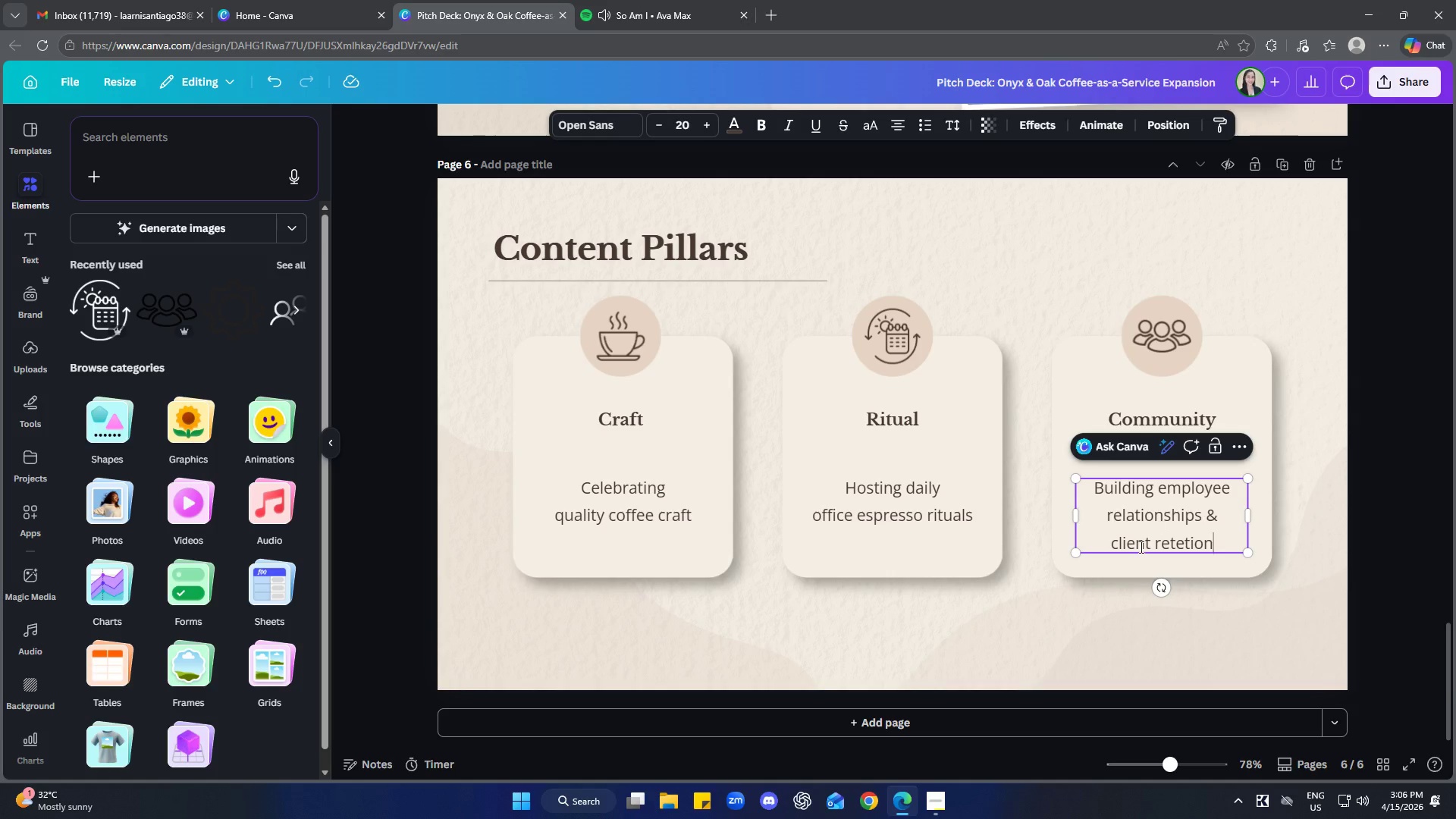 
left_click([827, 616])
 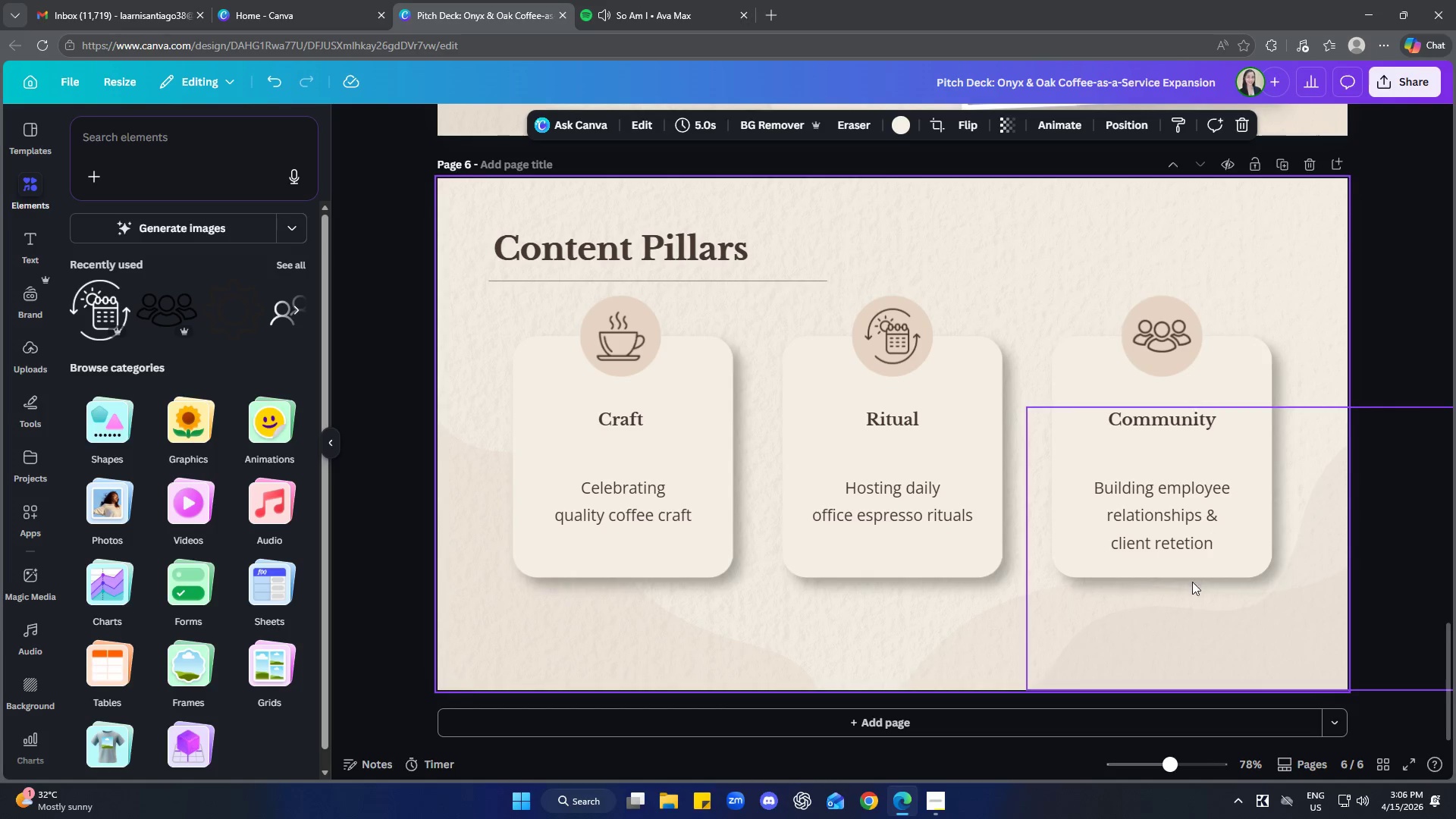 
left_click([1189, 543])
 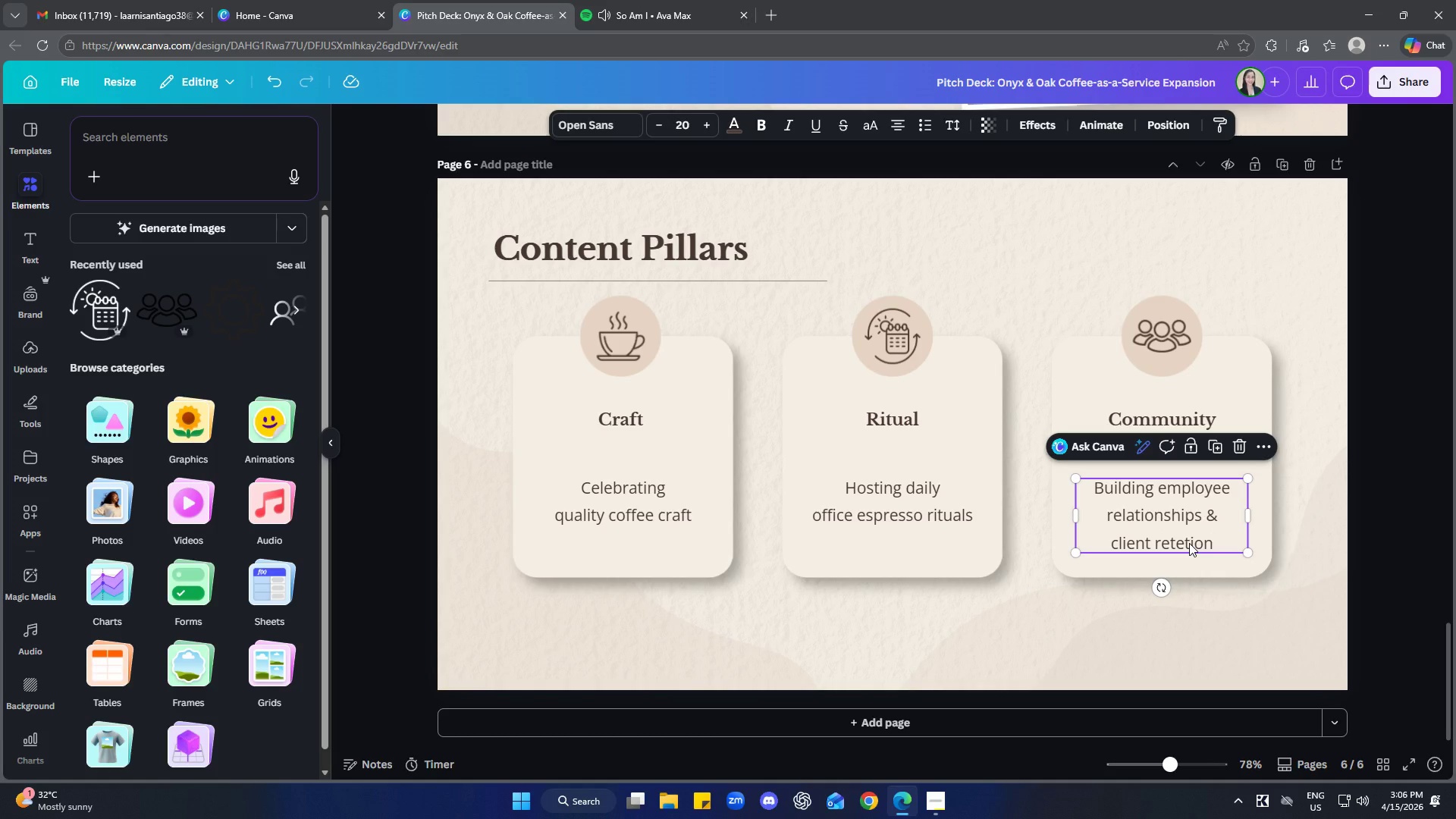 
key(ArrowUp)
 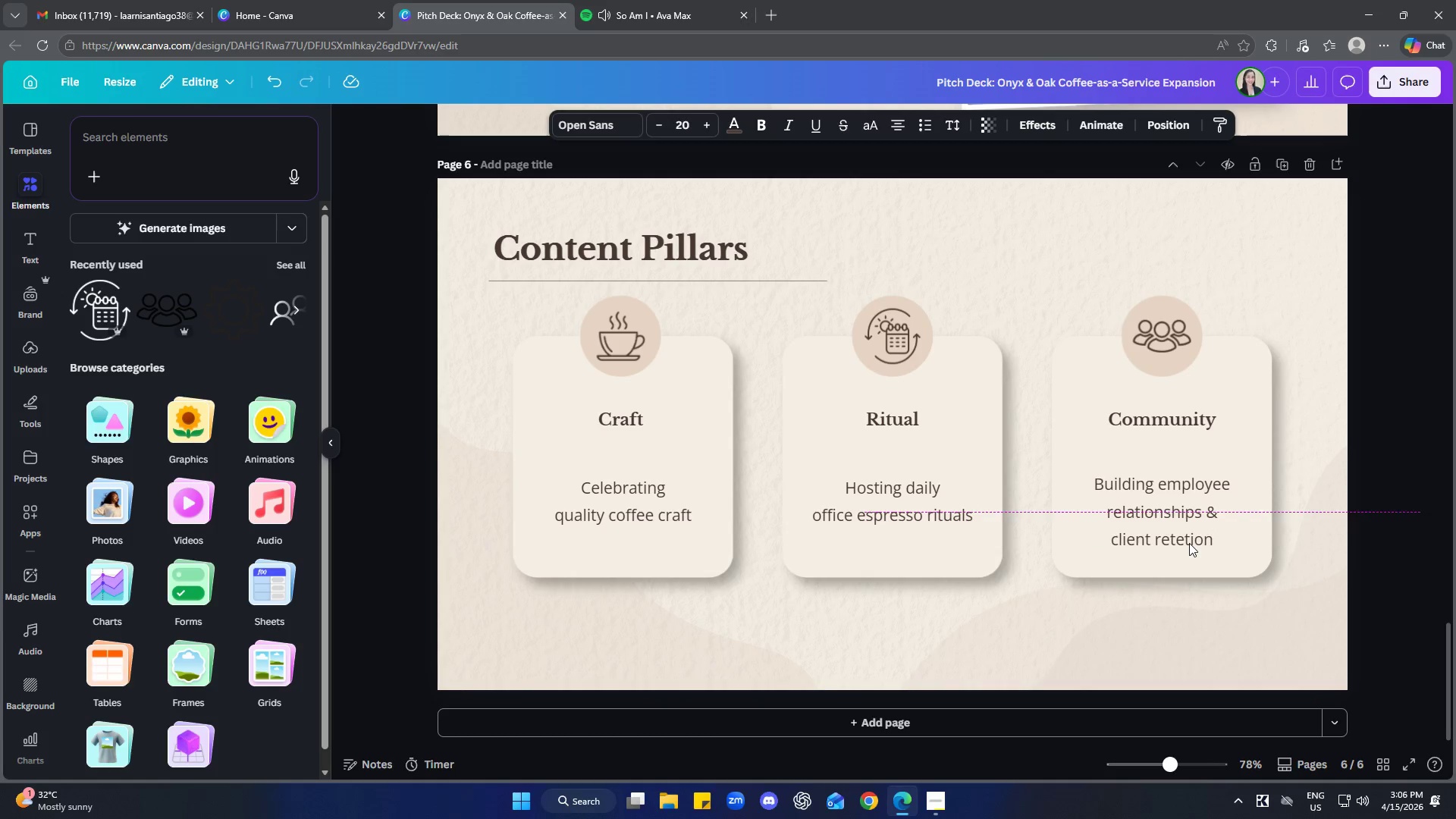 
key(ArrowUp)
 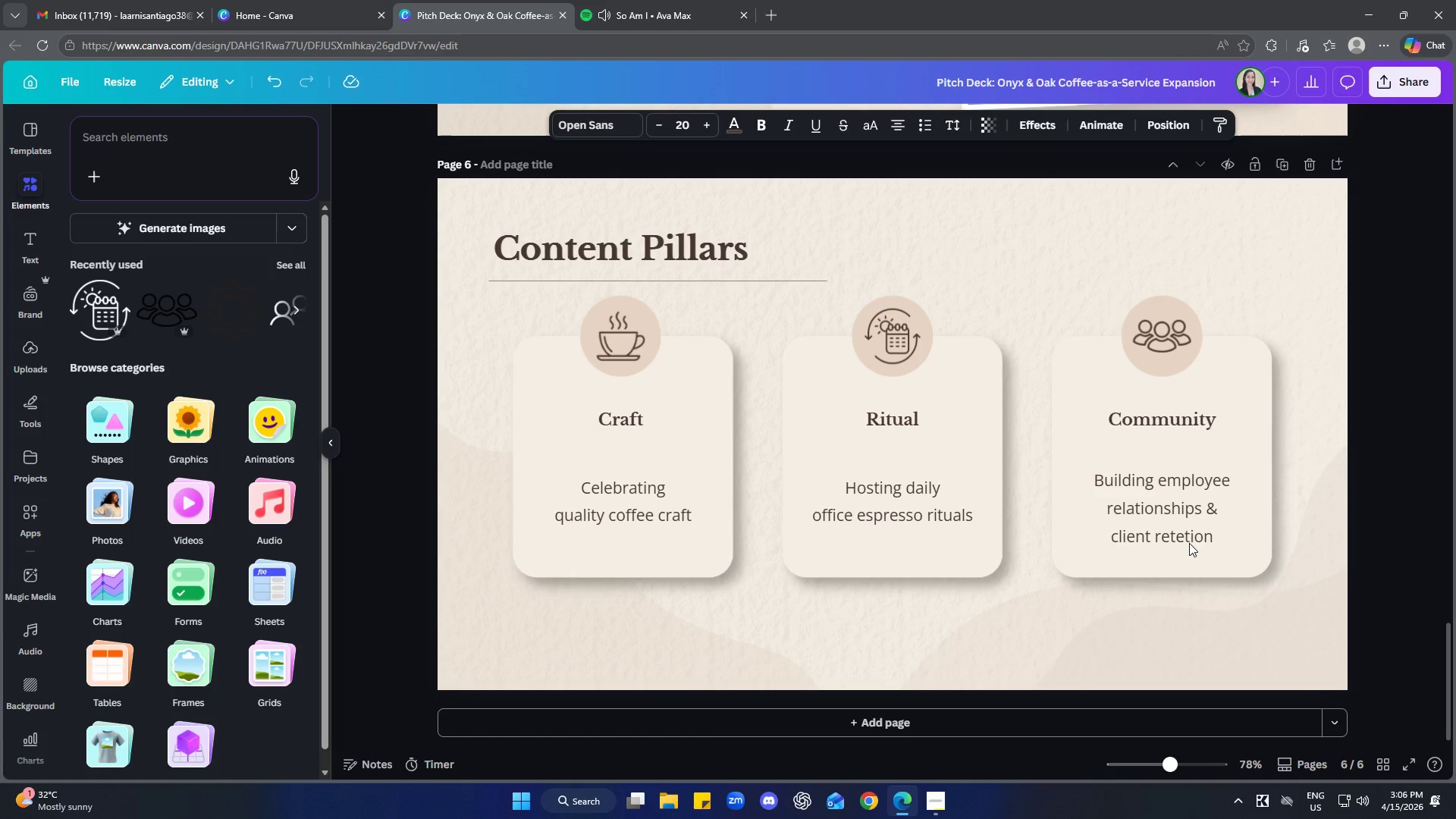 
key(ArrowUp)
 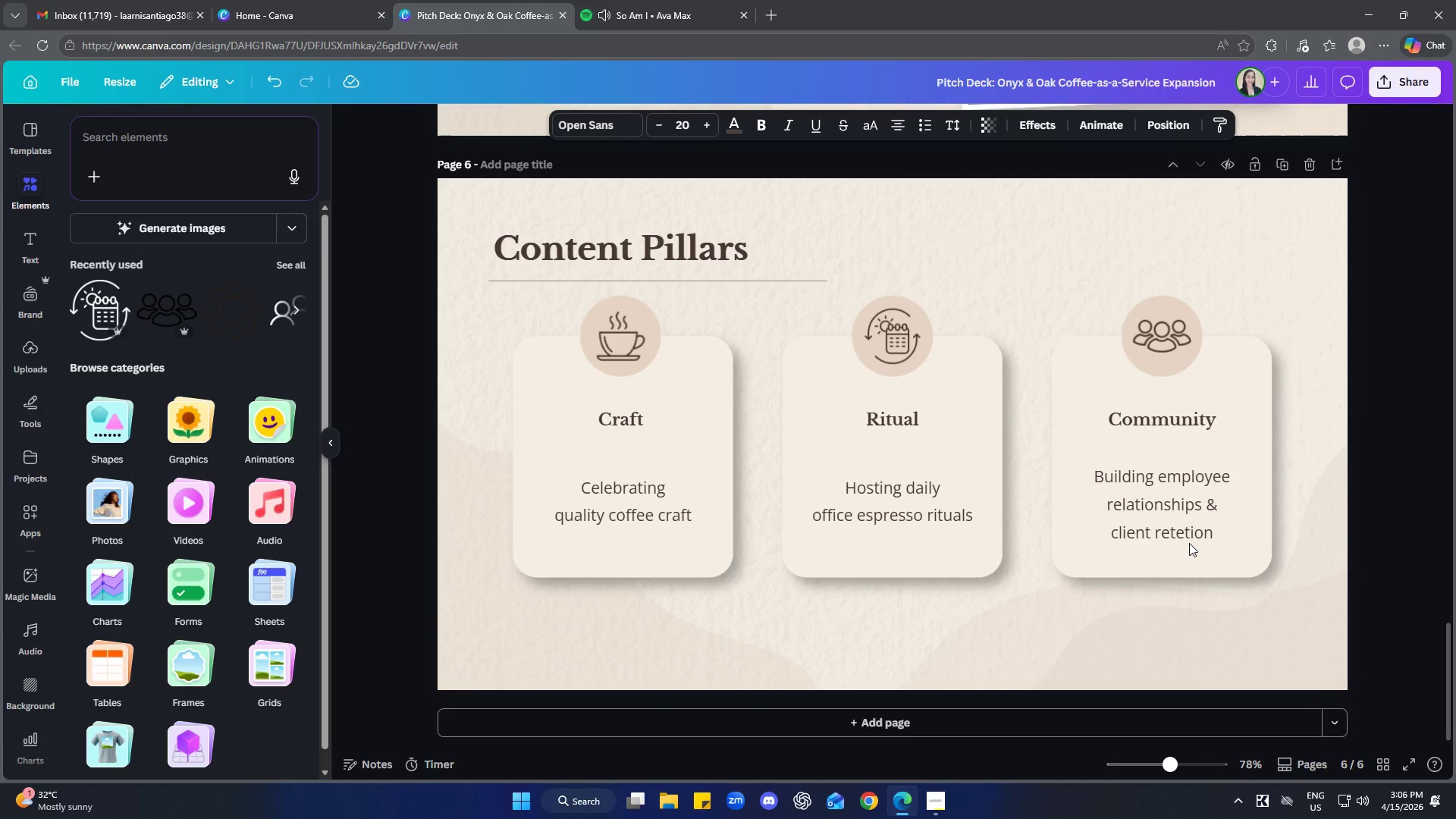 
key(ArrowUp)
 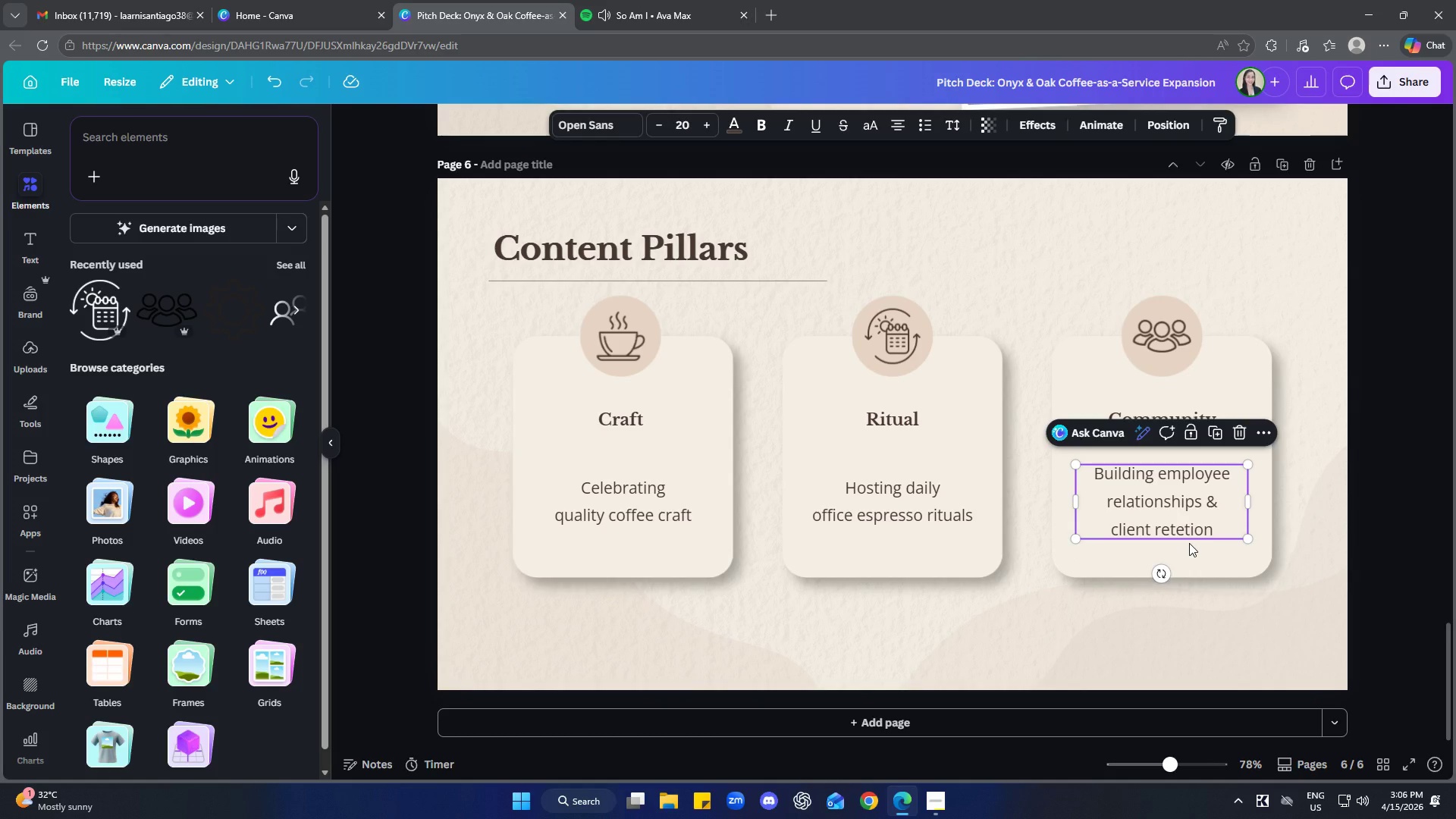 
key(ArrowDown)
 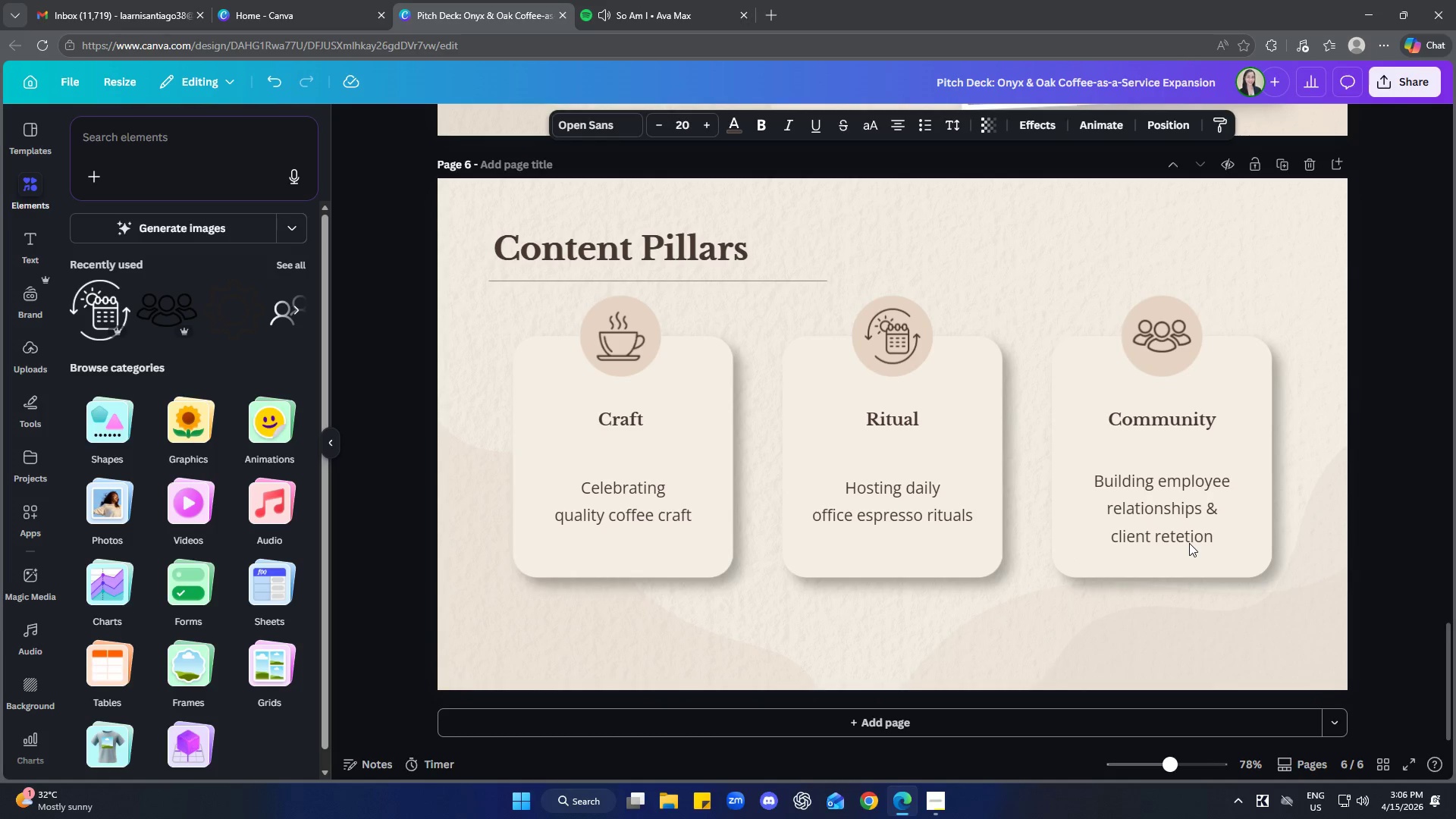 
key(ArrowDown)
 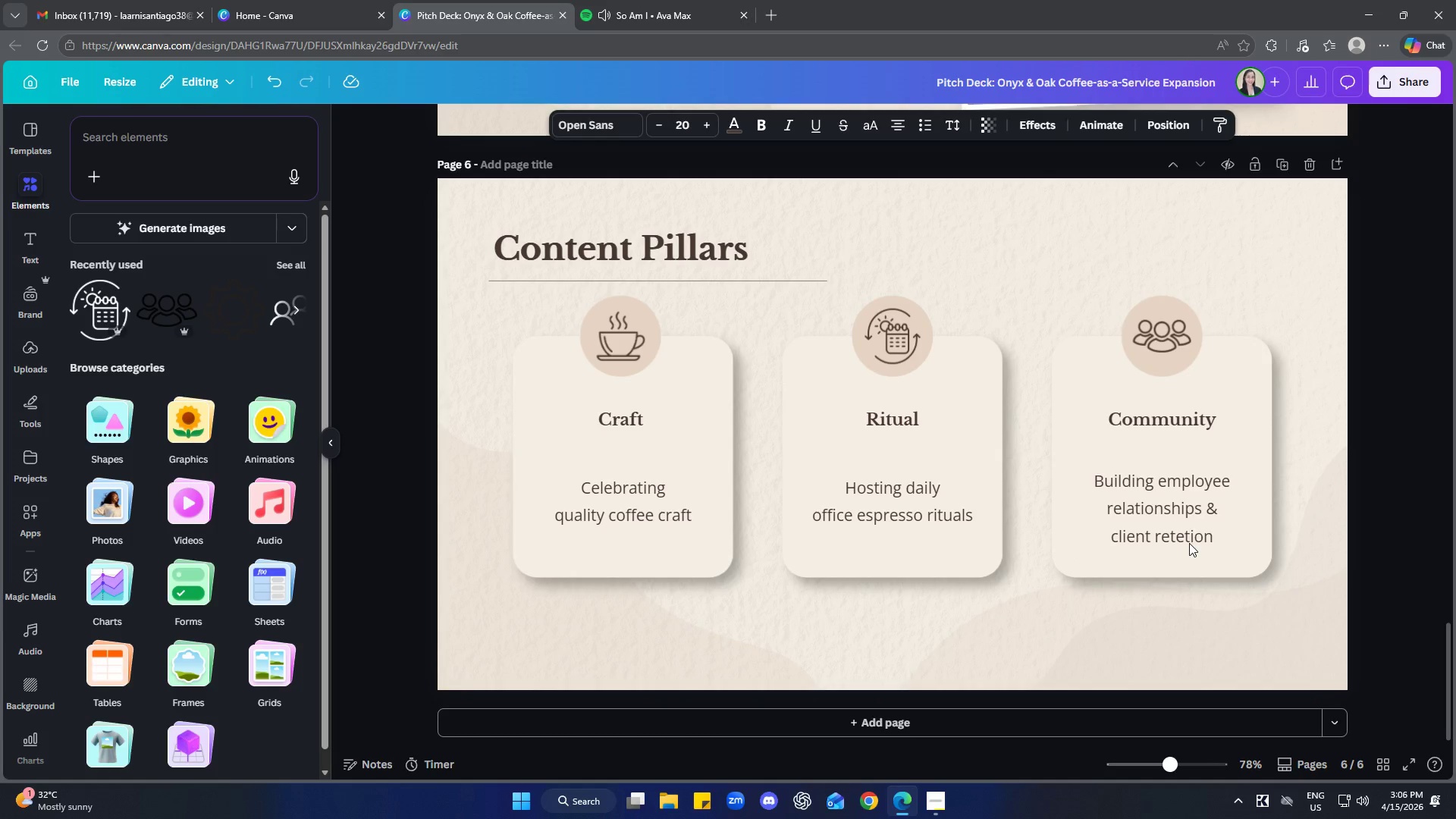 
key(ArrowDown)
 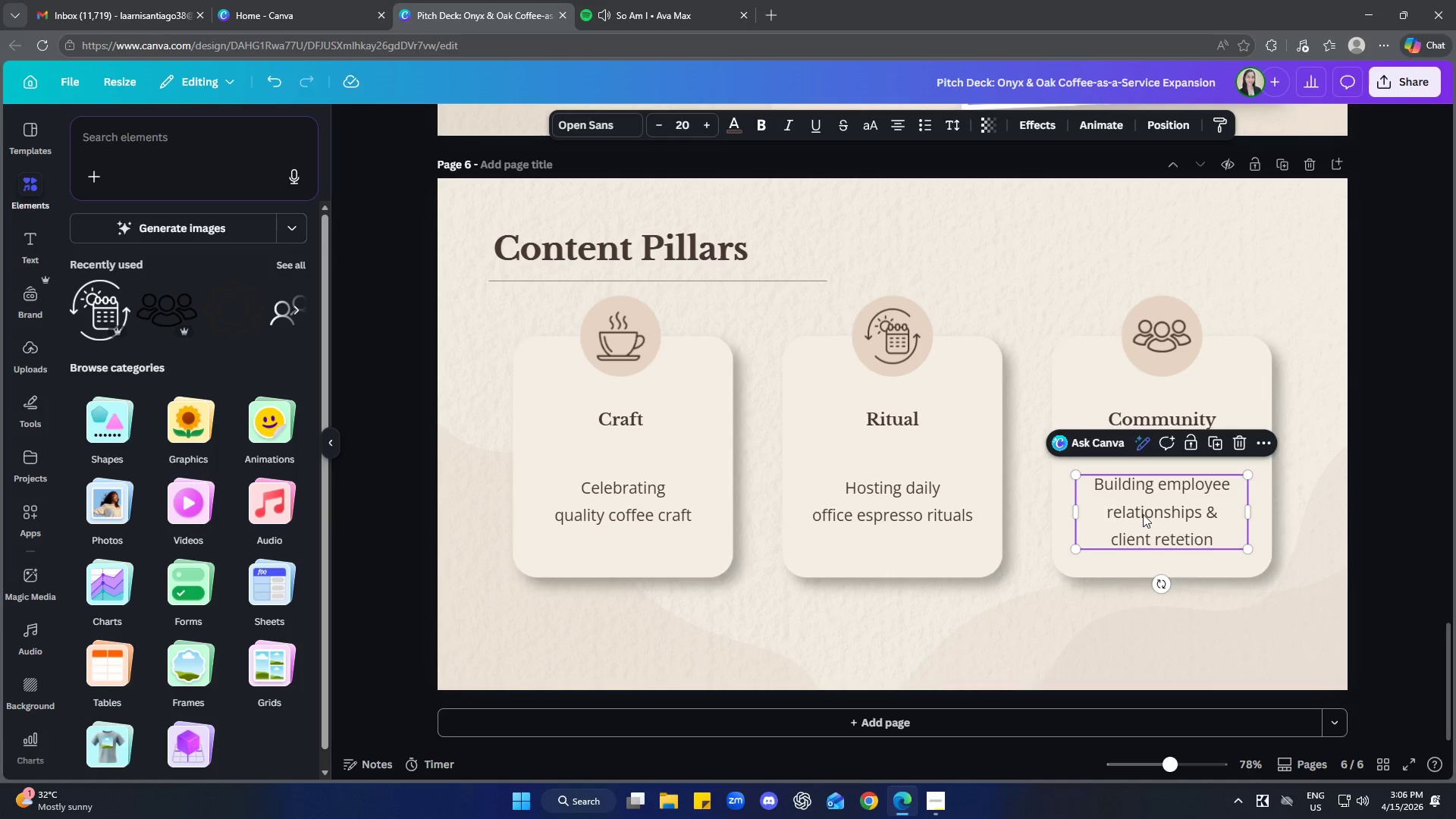 
left_click([955, 228])
 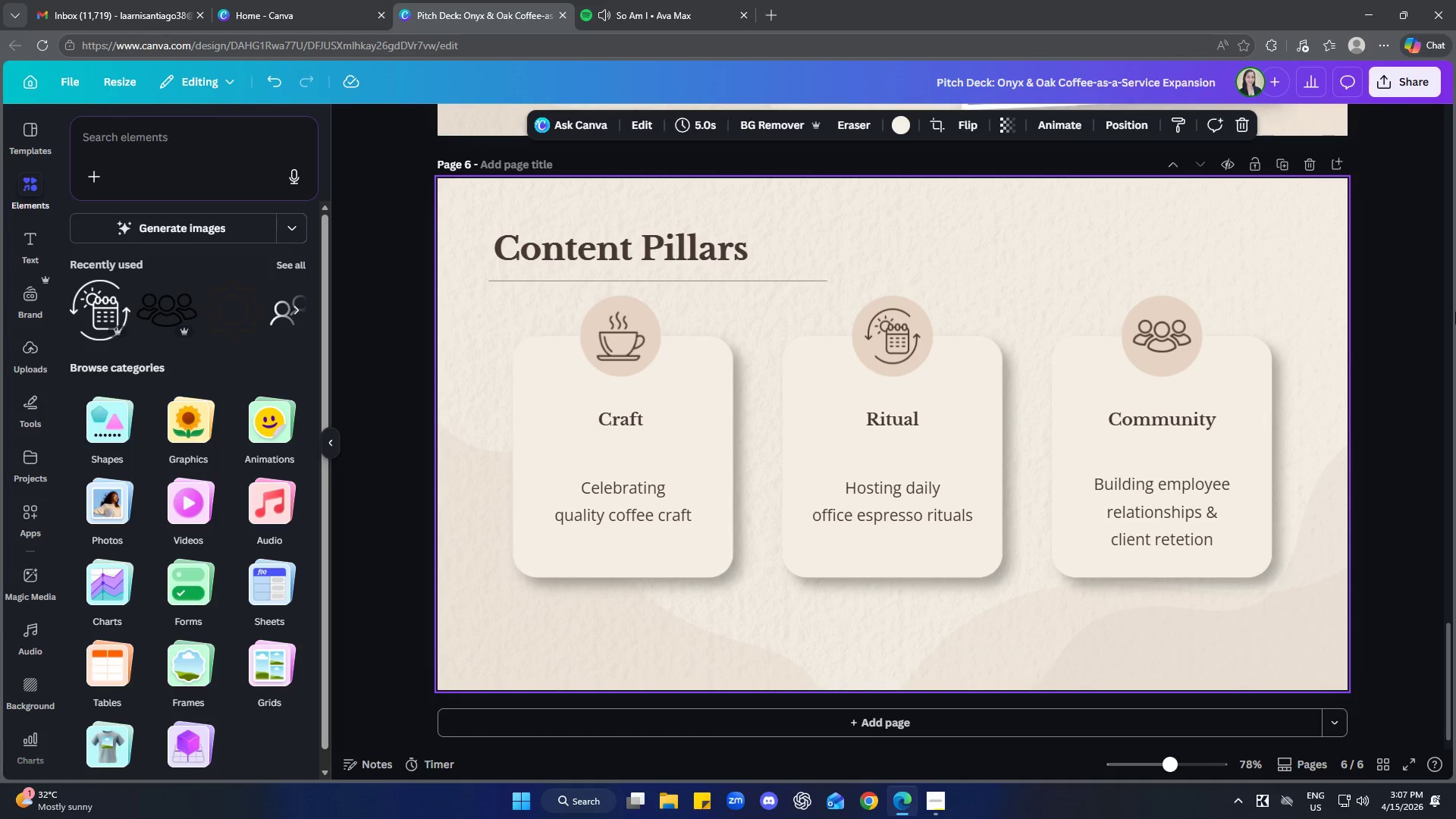 
wait(11.2)
 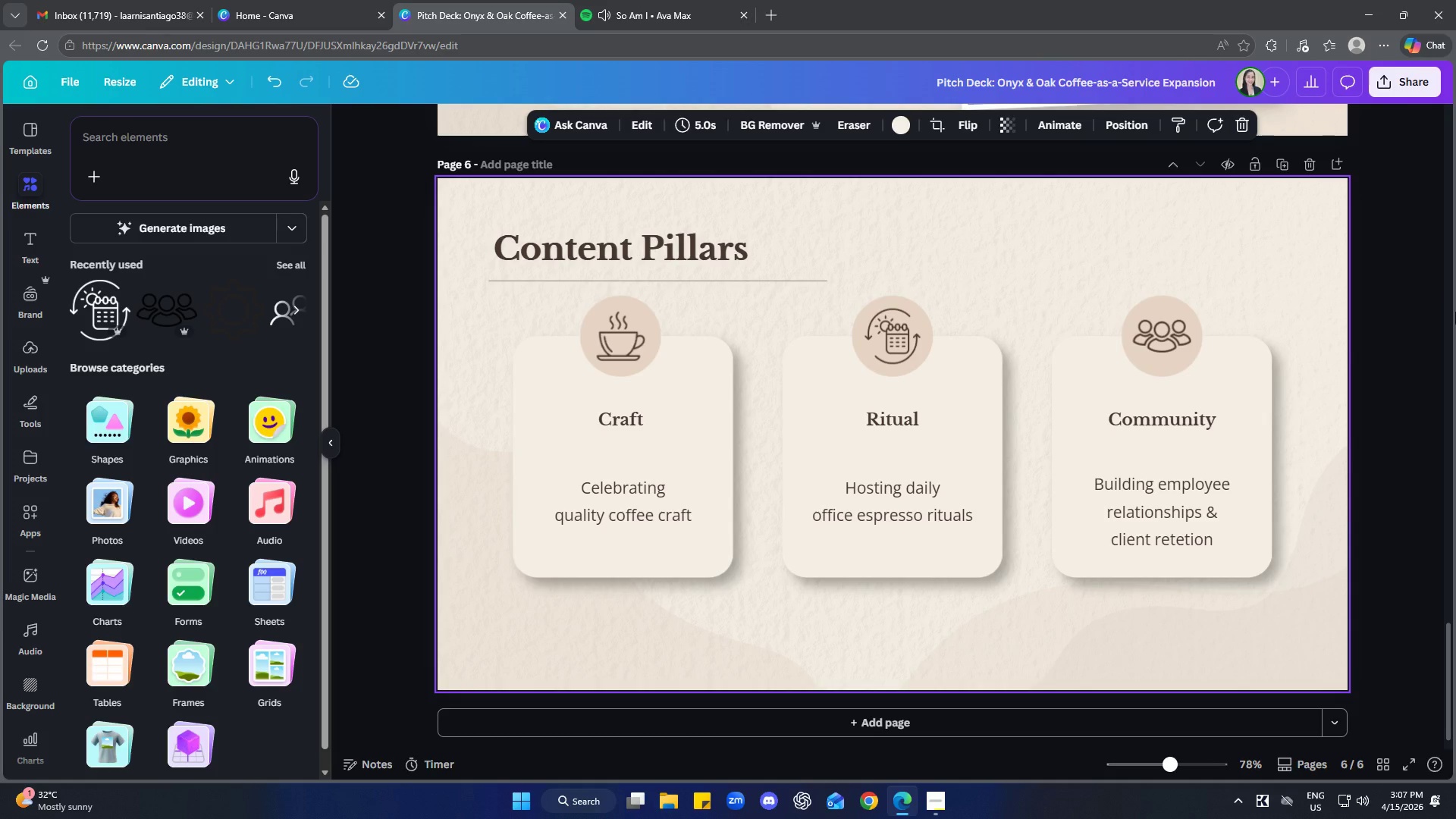 
left_click([1401, 301])
 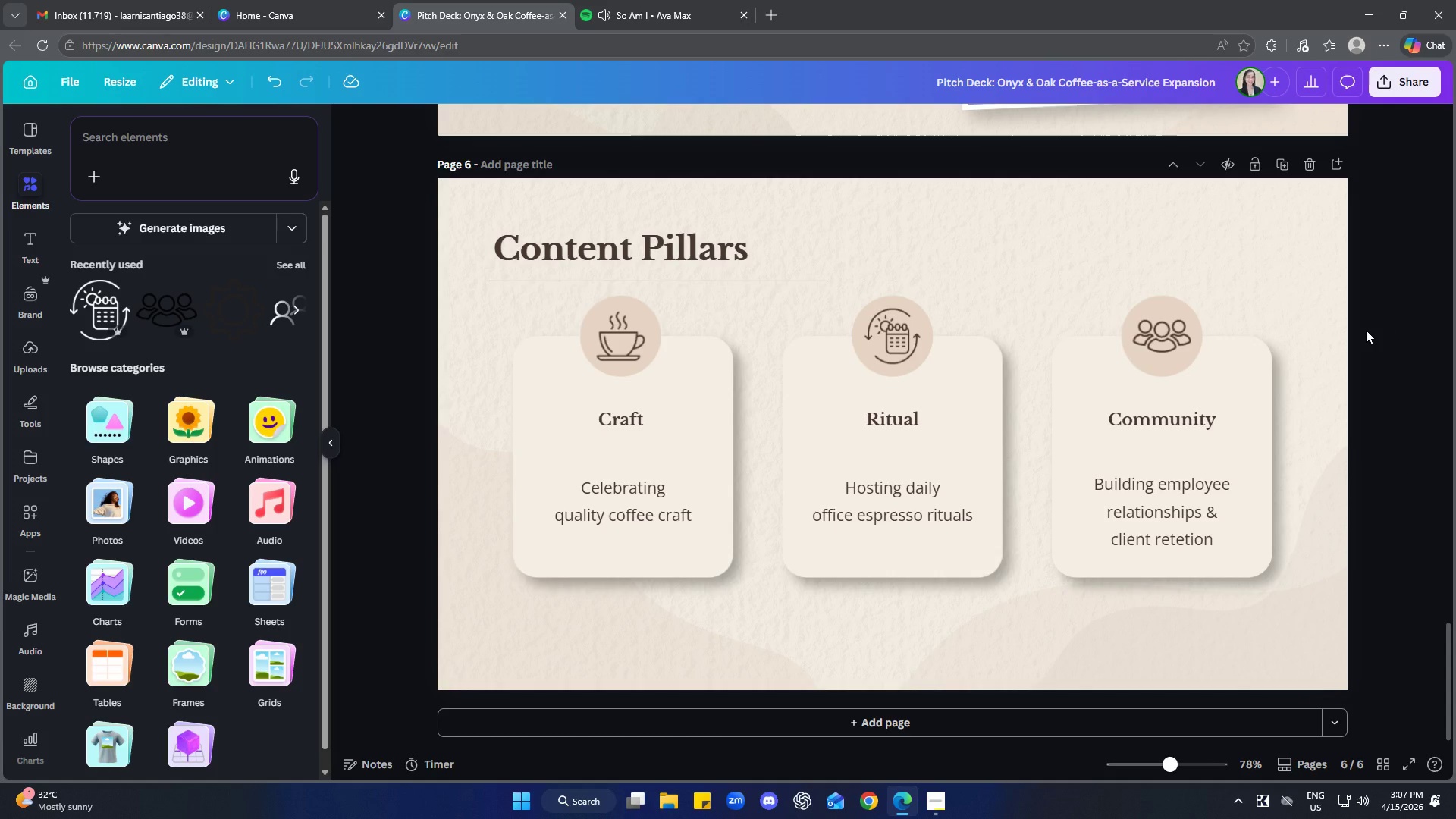 
wait(5.25)
 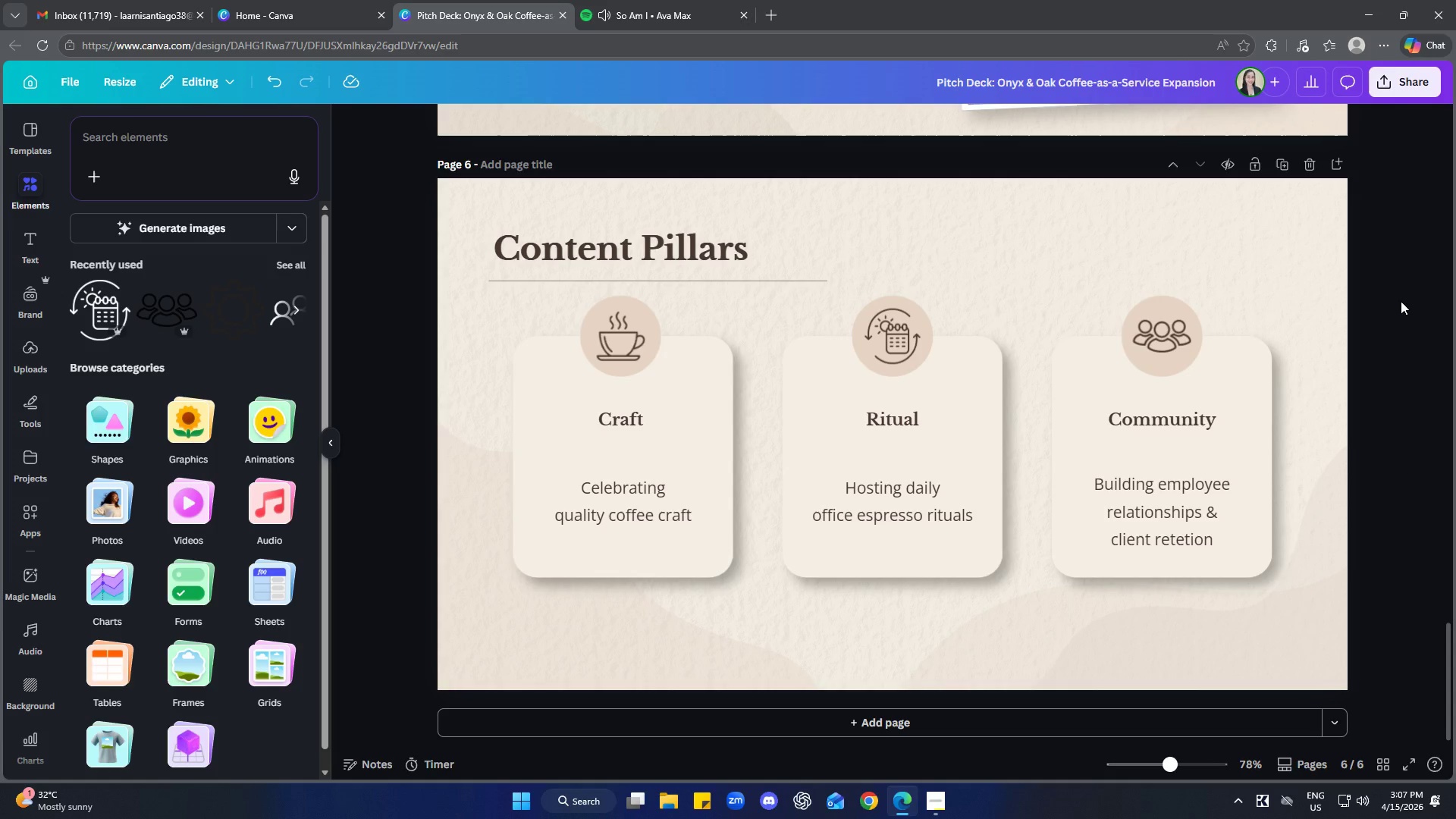 
scroll: coordinate [1344, 652], scroll_direction: up, amount: 8.0
 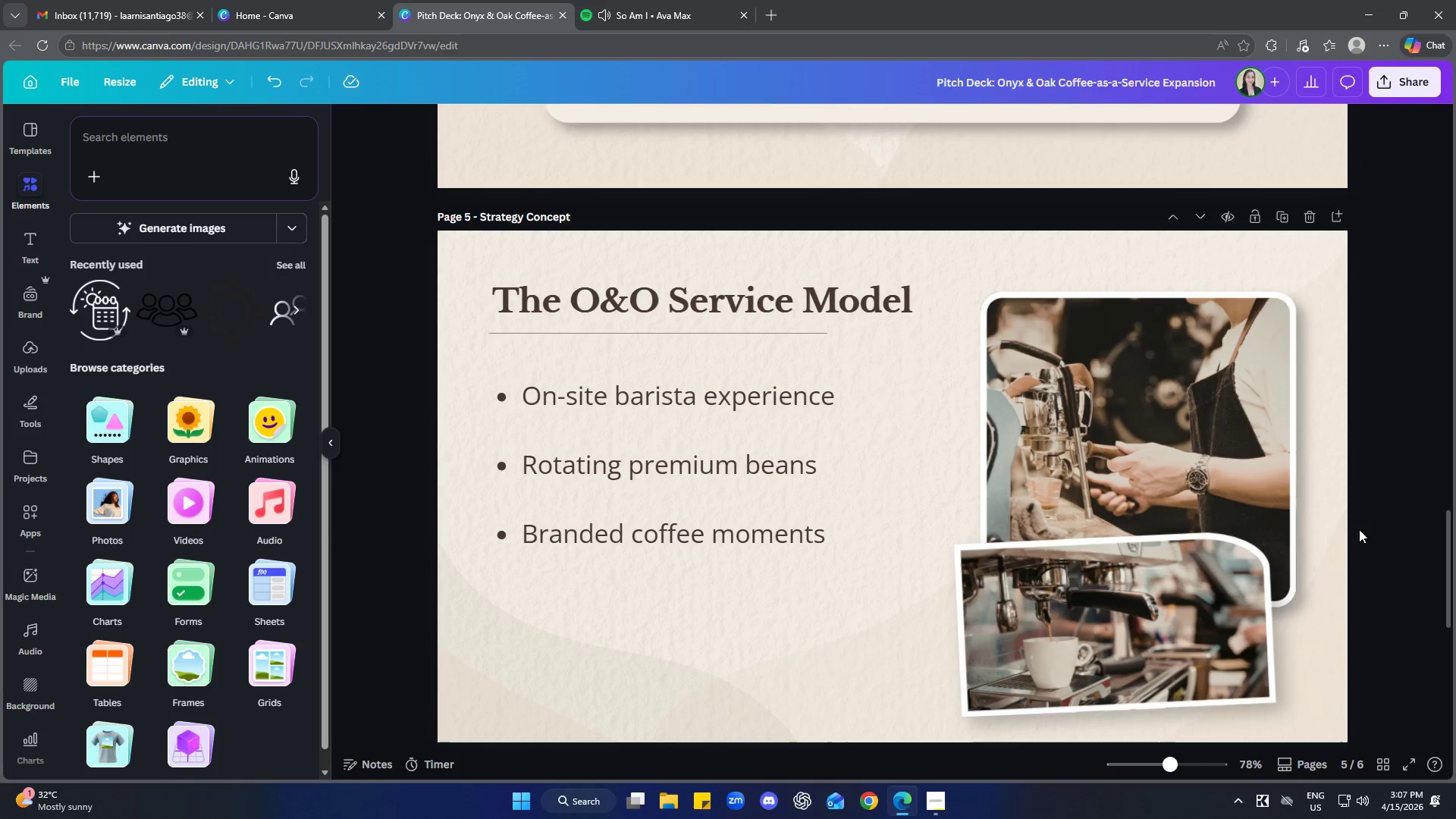 
scroll: coordinate [1359, 529], scroll_direction: down, amount: 3.0
 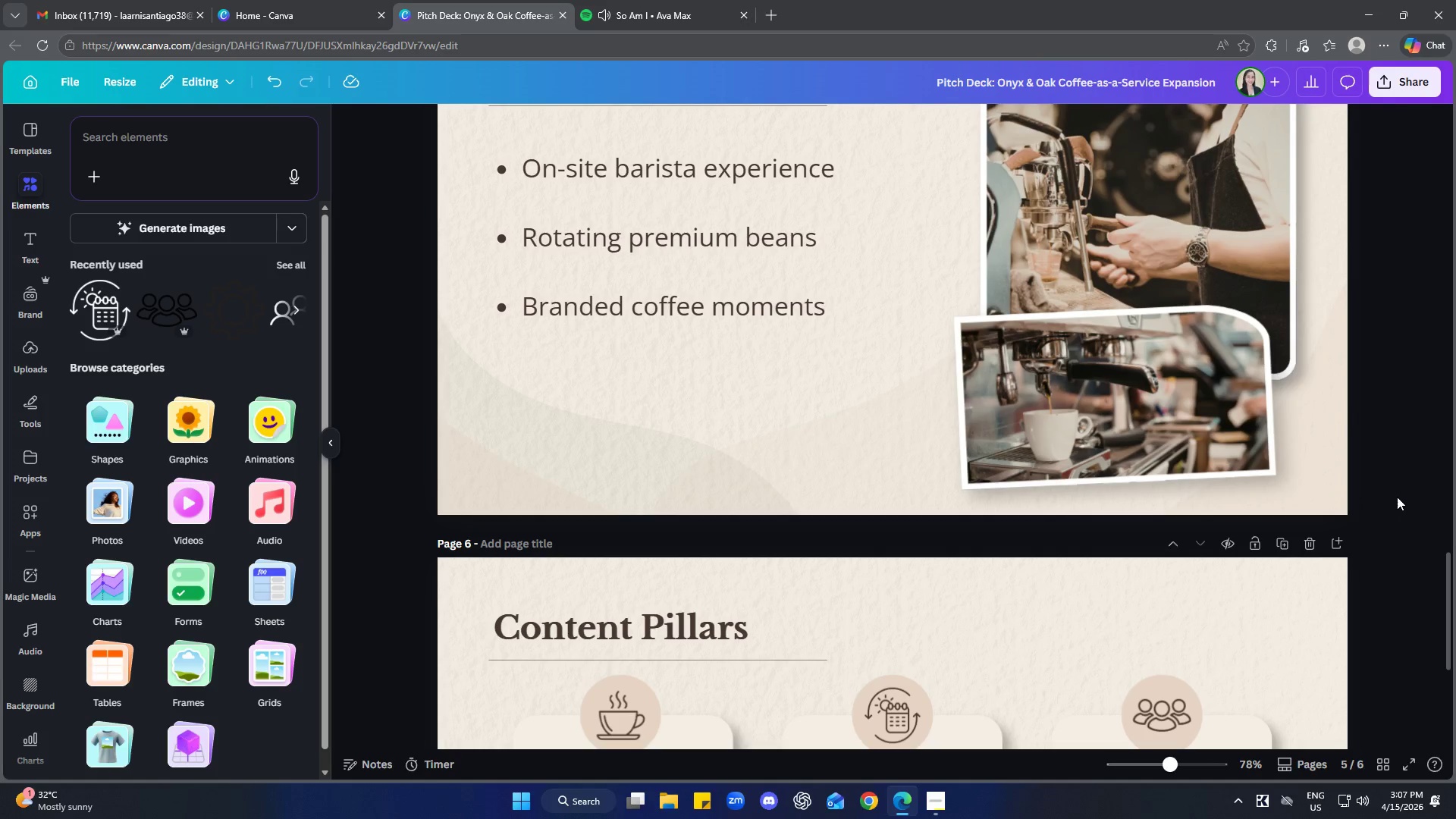 
scroll: coordinate [1400, 499], scroll_direction: up, amount: 2.0
 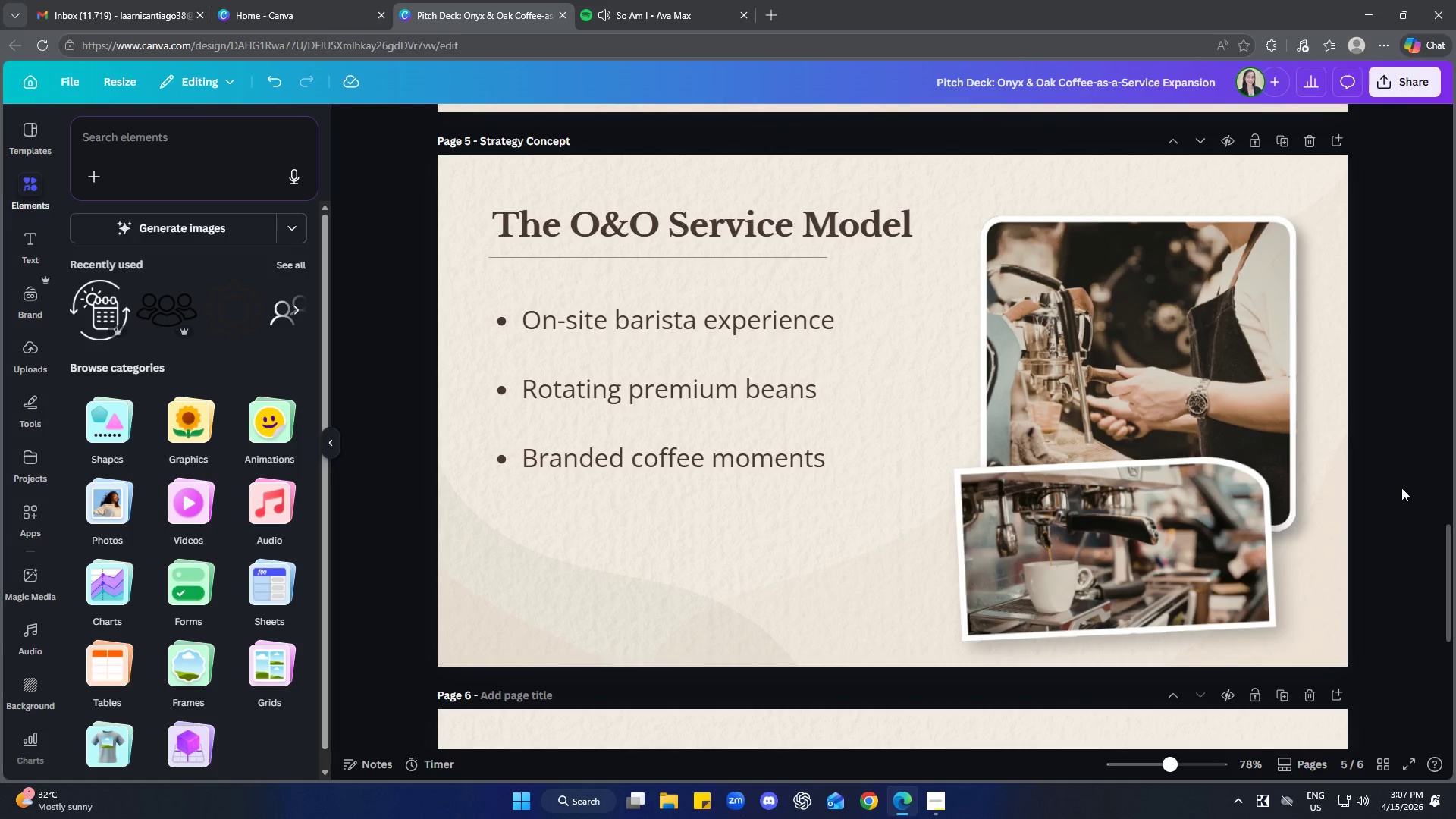 
left_click([1369, 500])
 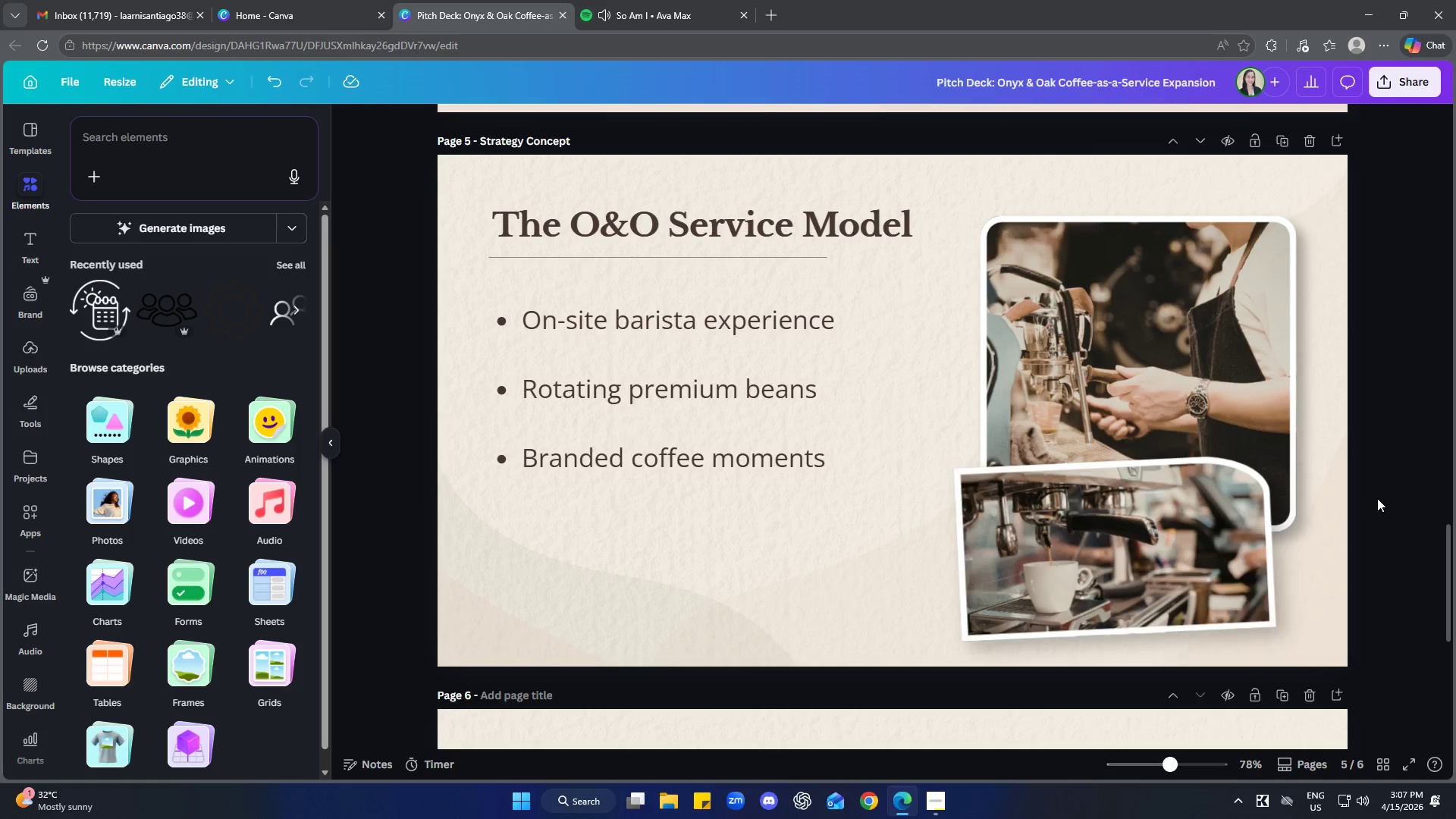 
scroll: coordinate [1359, 387], scroll_direction: down, amount: 4.0
 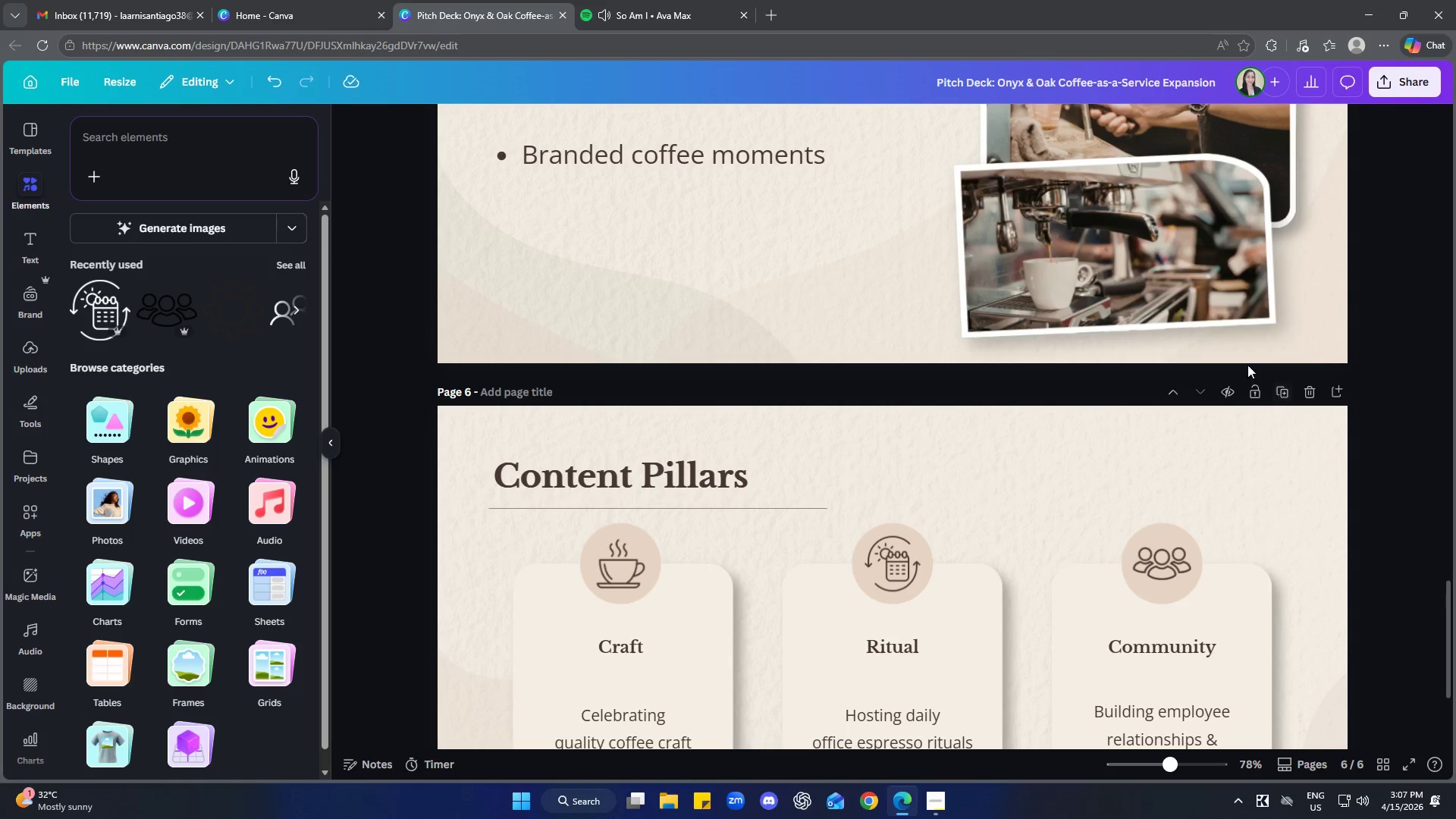 
double_click([1185, 268])
 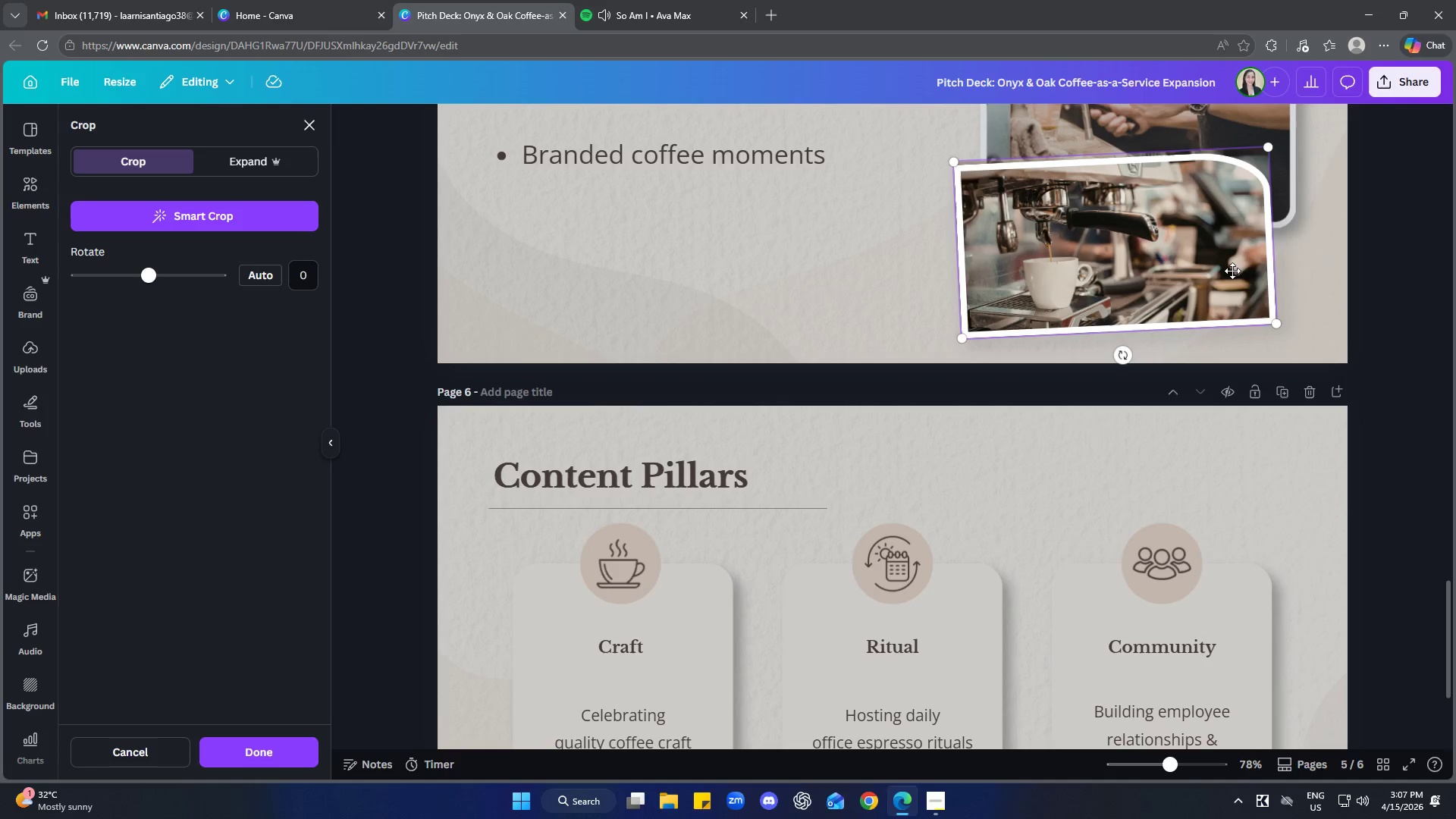 
left_click_drag(start_coordinate=[1195, 265], to_coordinate=[1212, 265])
 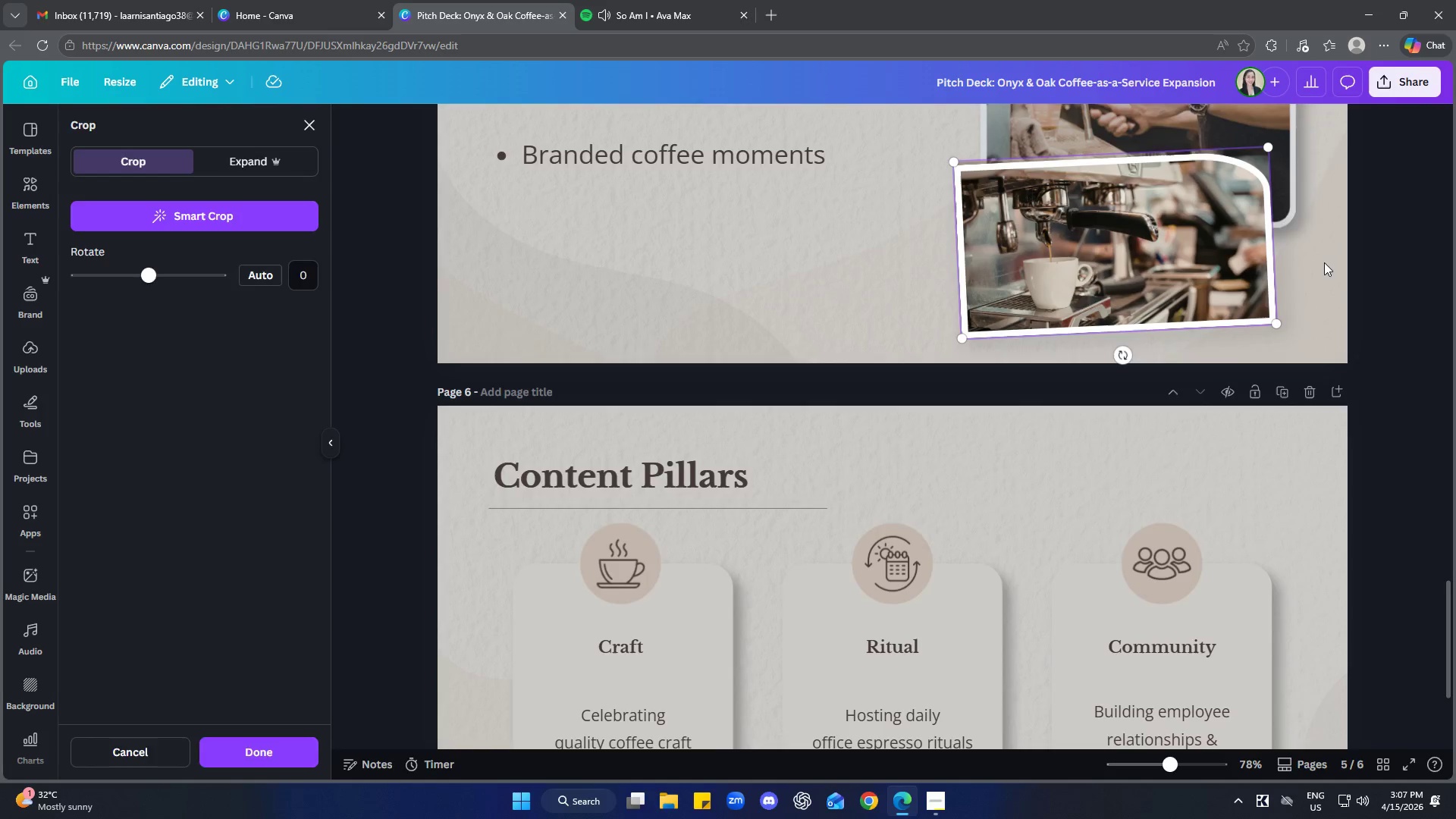 
left_click([1326, 261])
 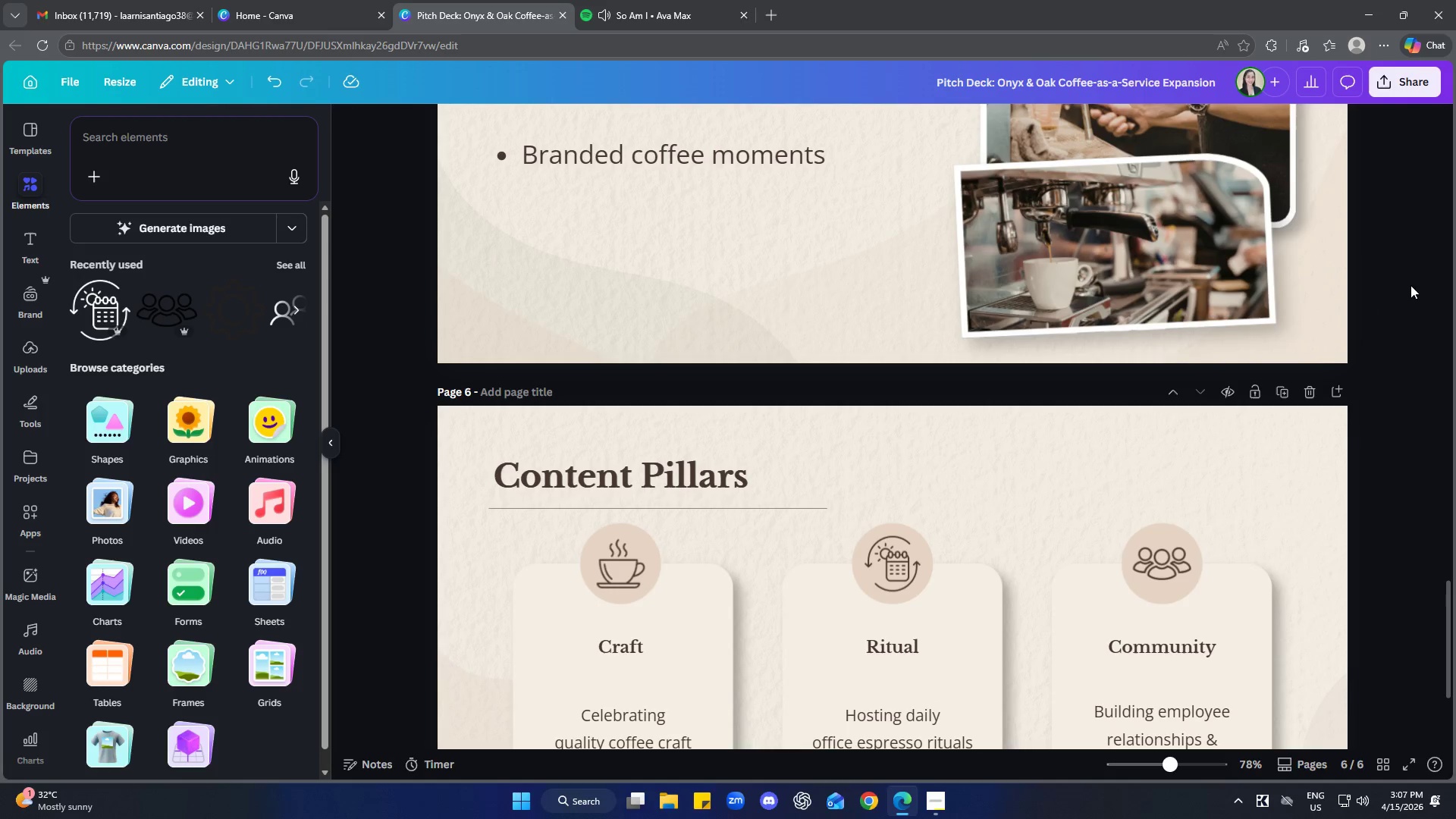 
scroll: coordinate [1414, 359], scroll_direction: down, amount: 3.0
 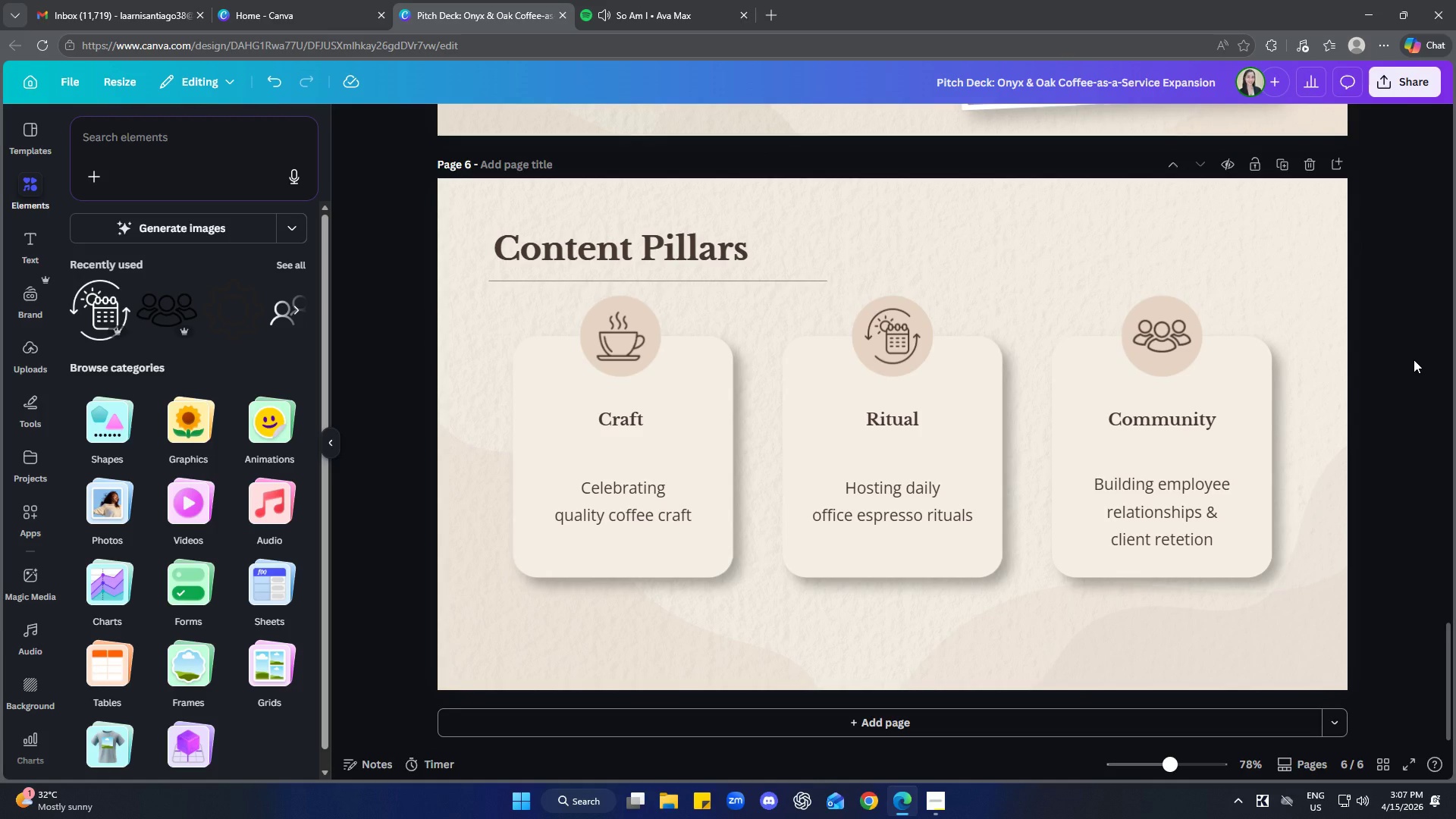 
left_click([937, 802])